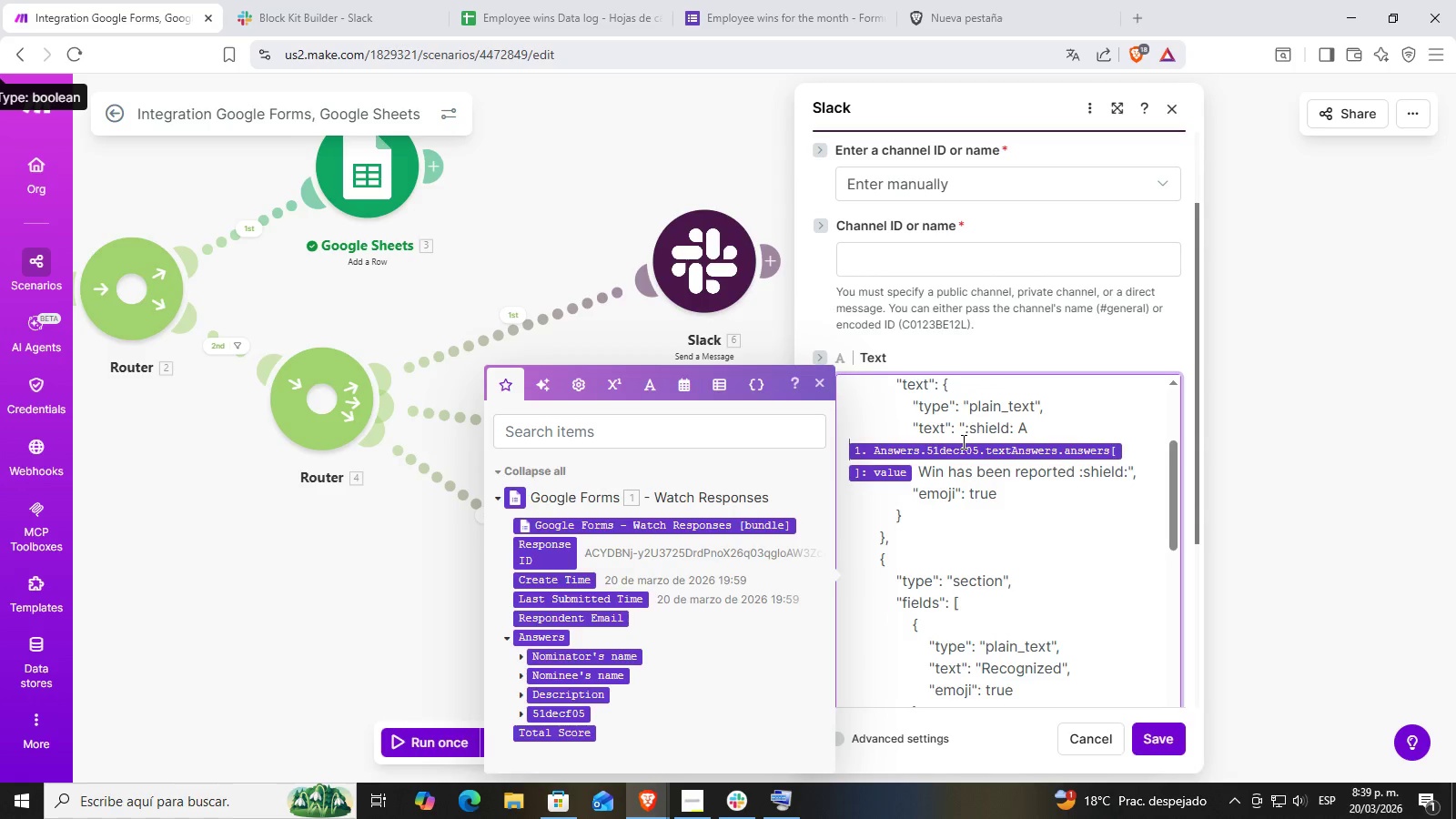 
left_click([972, 489])
 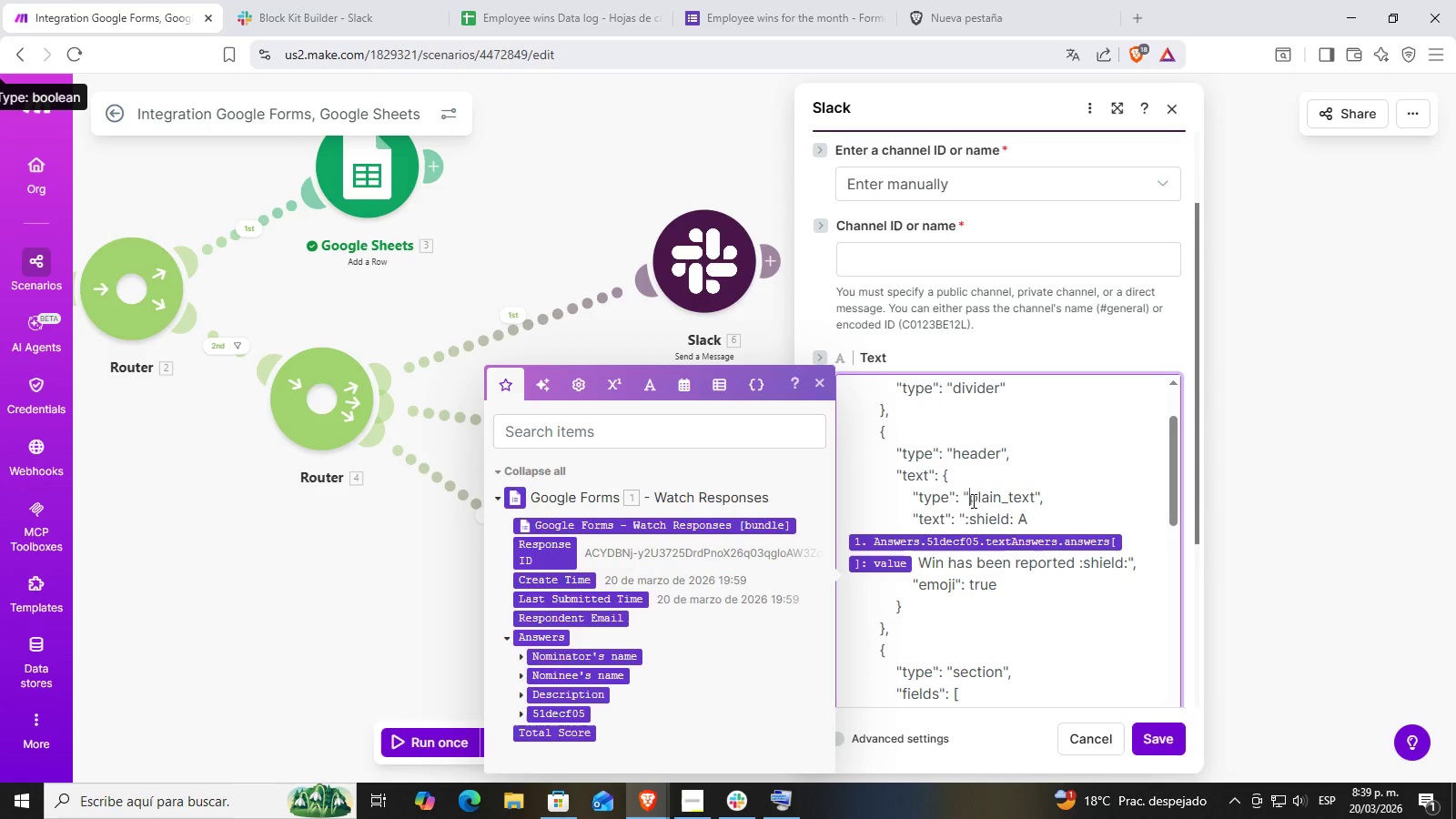 
scroll: coordinate [961, 443], scroll_direction: up, amount: 1.0
 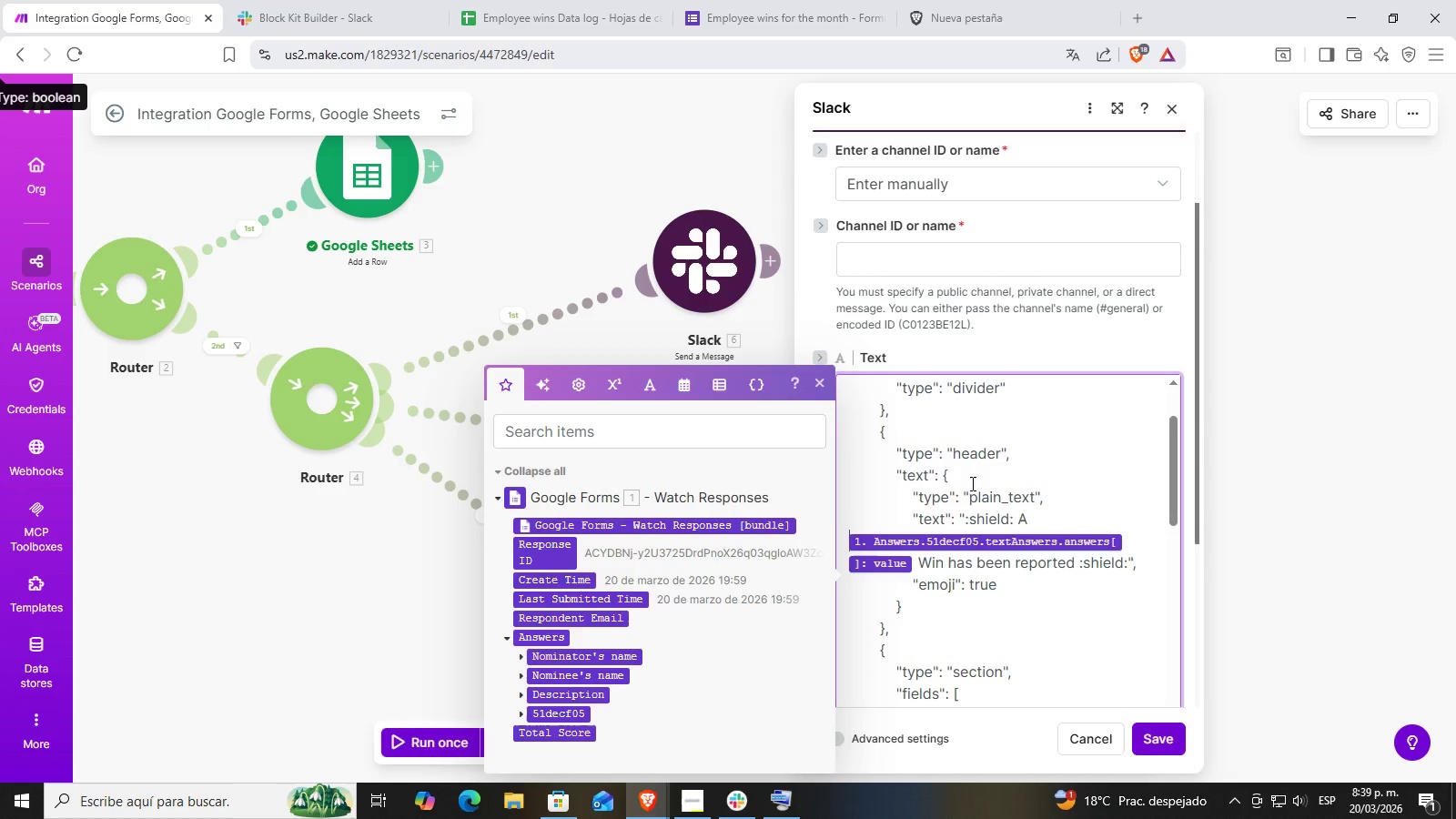 
double_click([972, 513])
 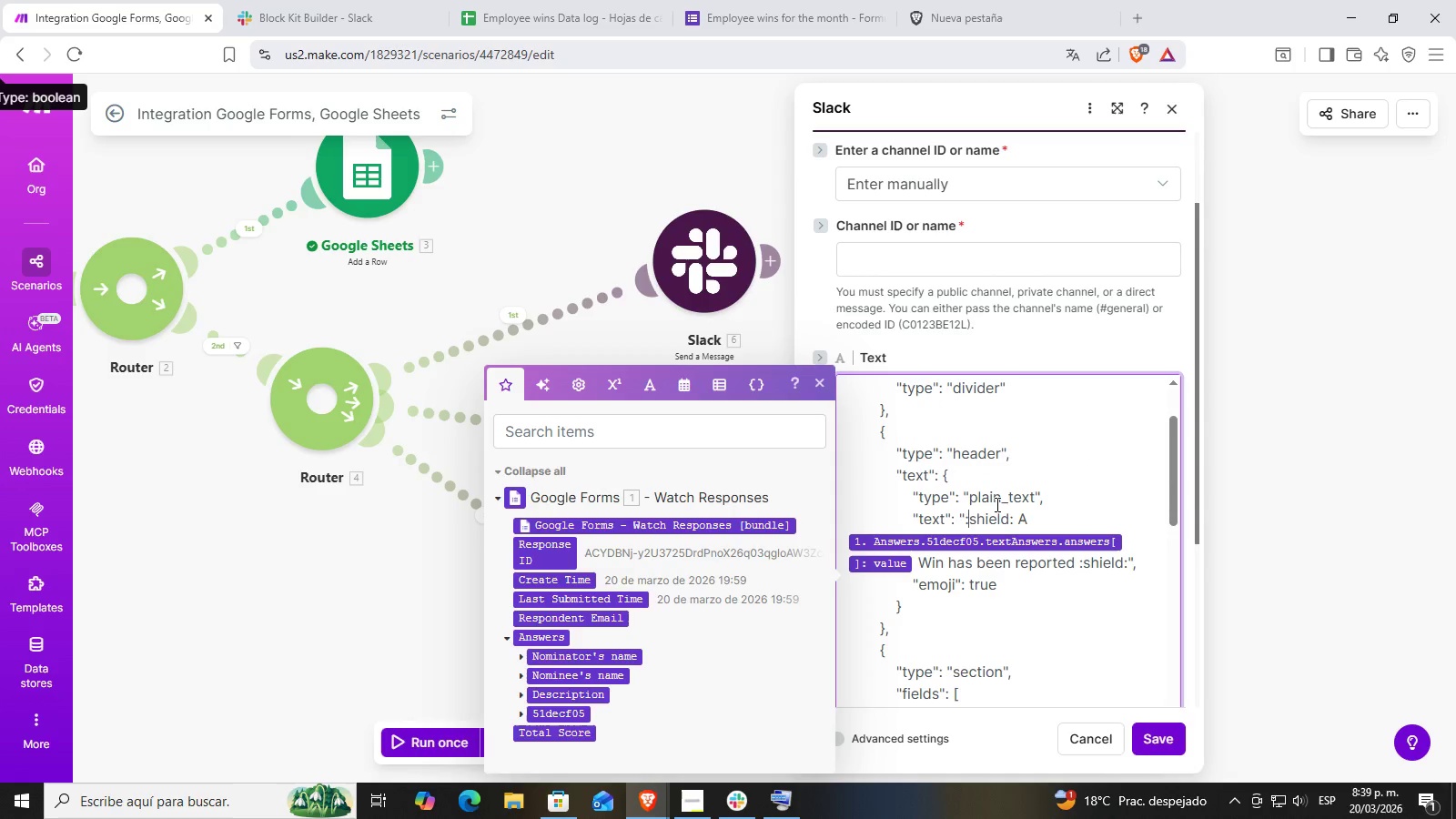 
triple_click([996, 503])
 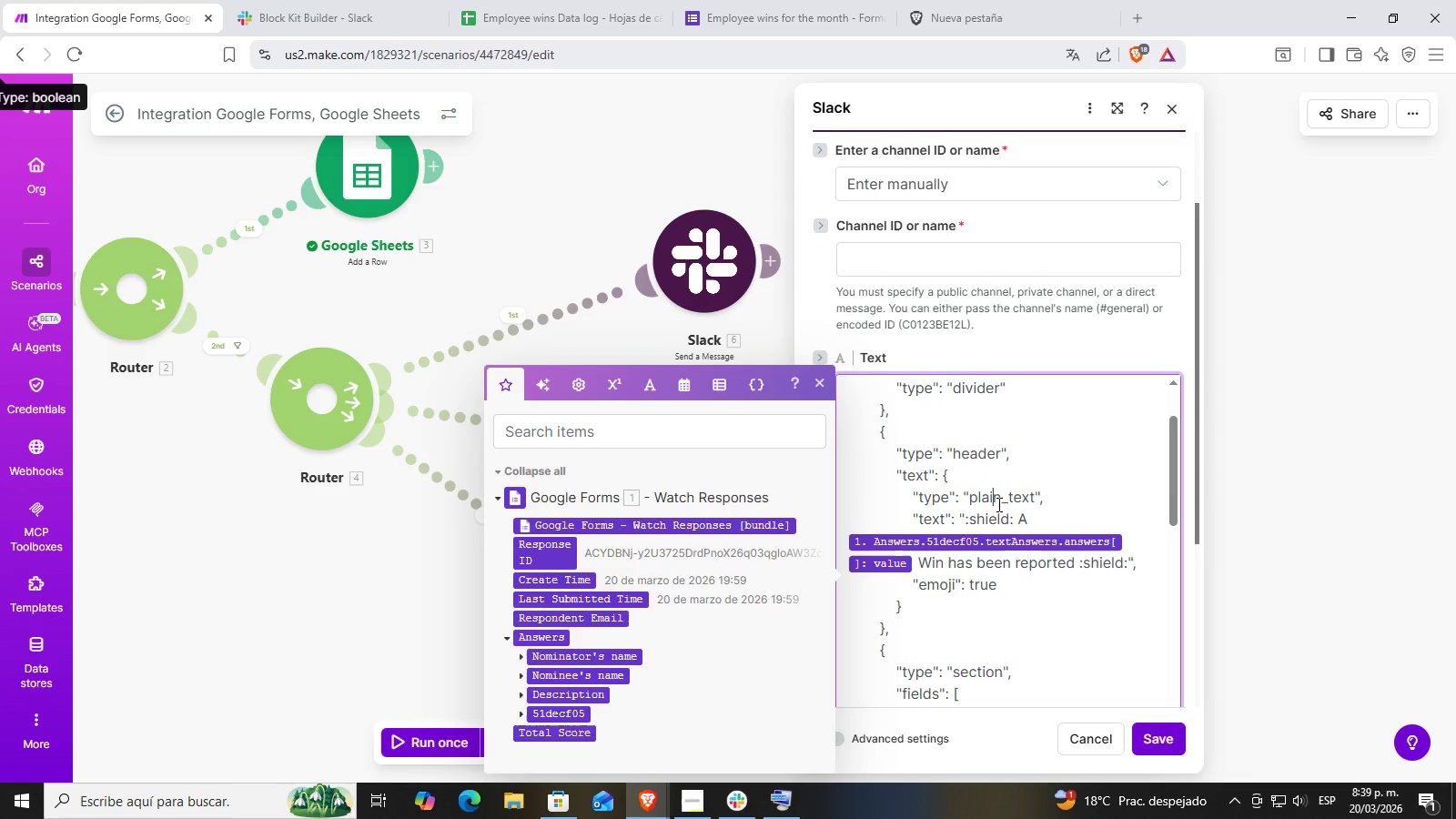 
scroll: coordinate [997, 516], scroll_direction: down, amount: 1.0
 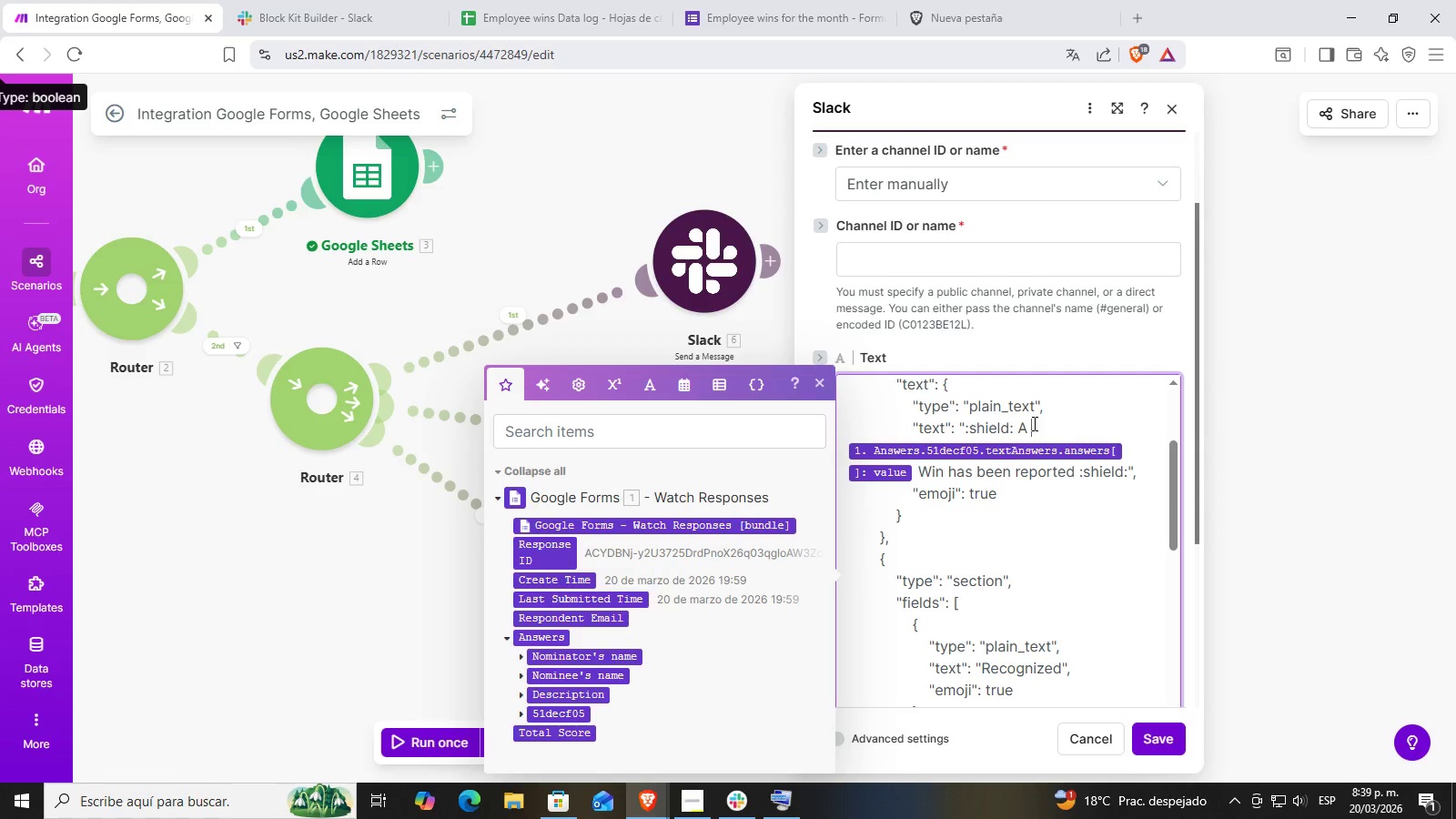 
double_click([1006, 431])
 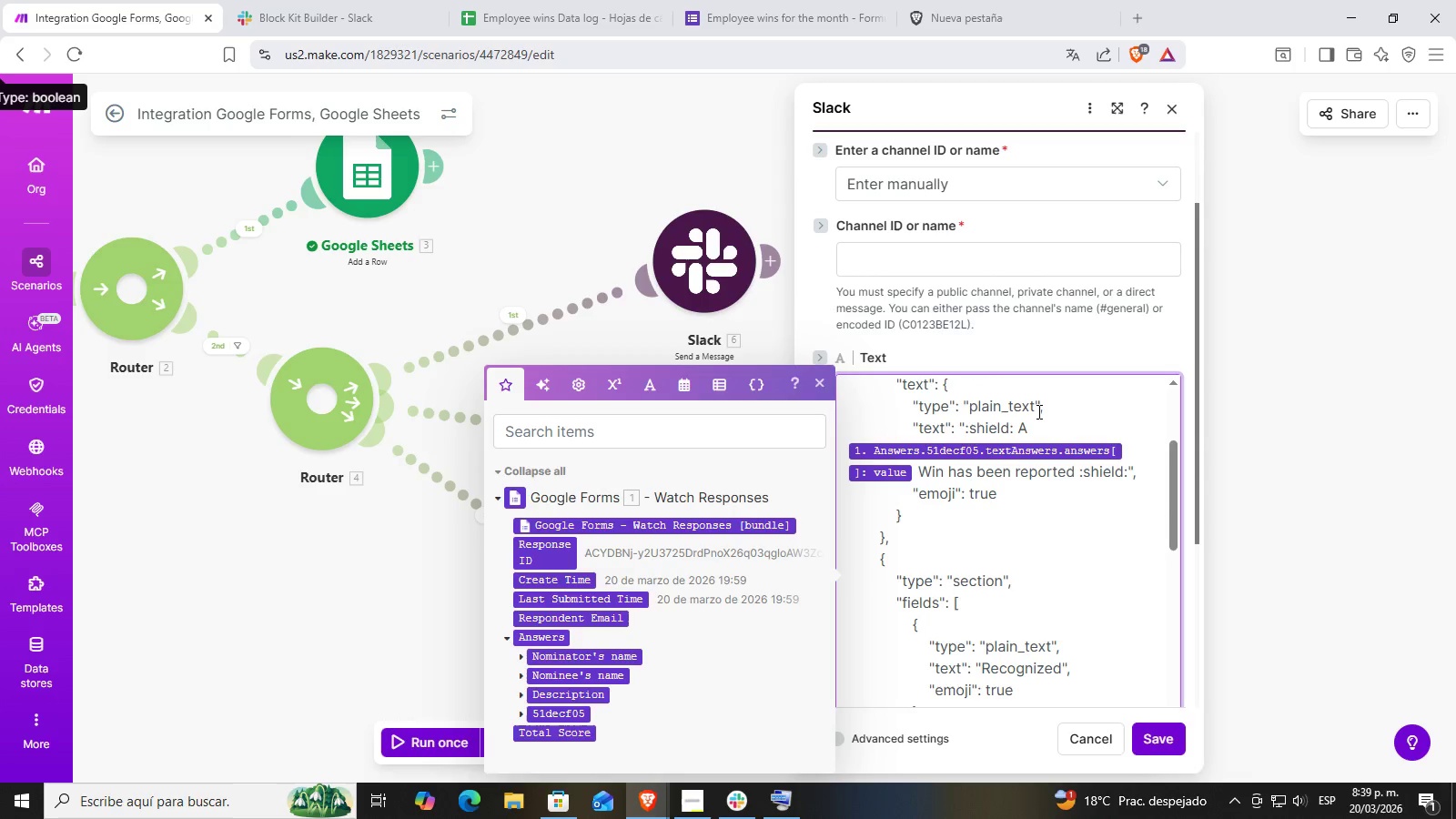 
key(Backspace)
key(Backspace)
key(Backspace)
key(Backspace)
key(Backspace)
key(Backspace)
type(Gear)
 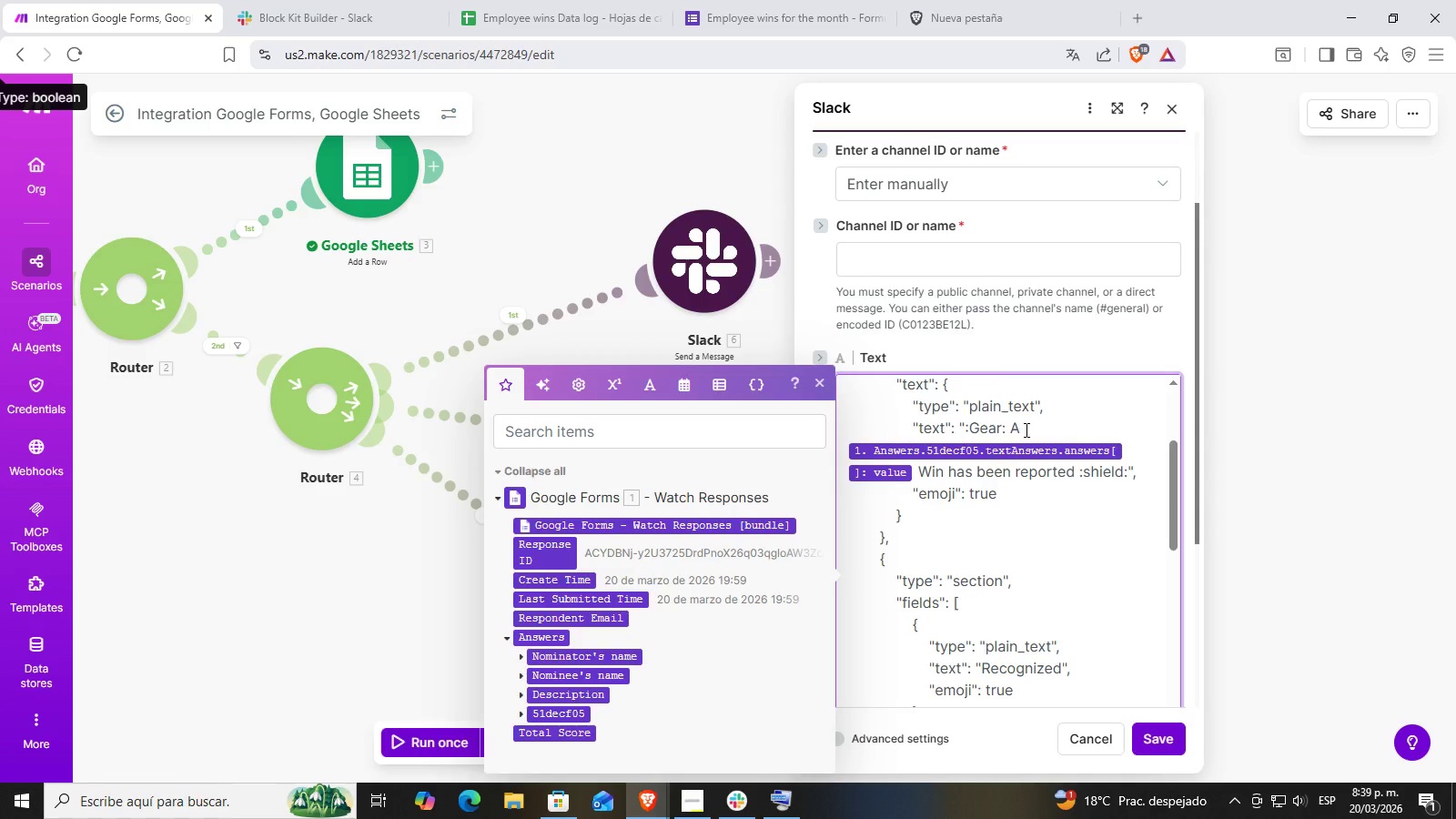 
double_click([1092, 490])
 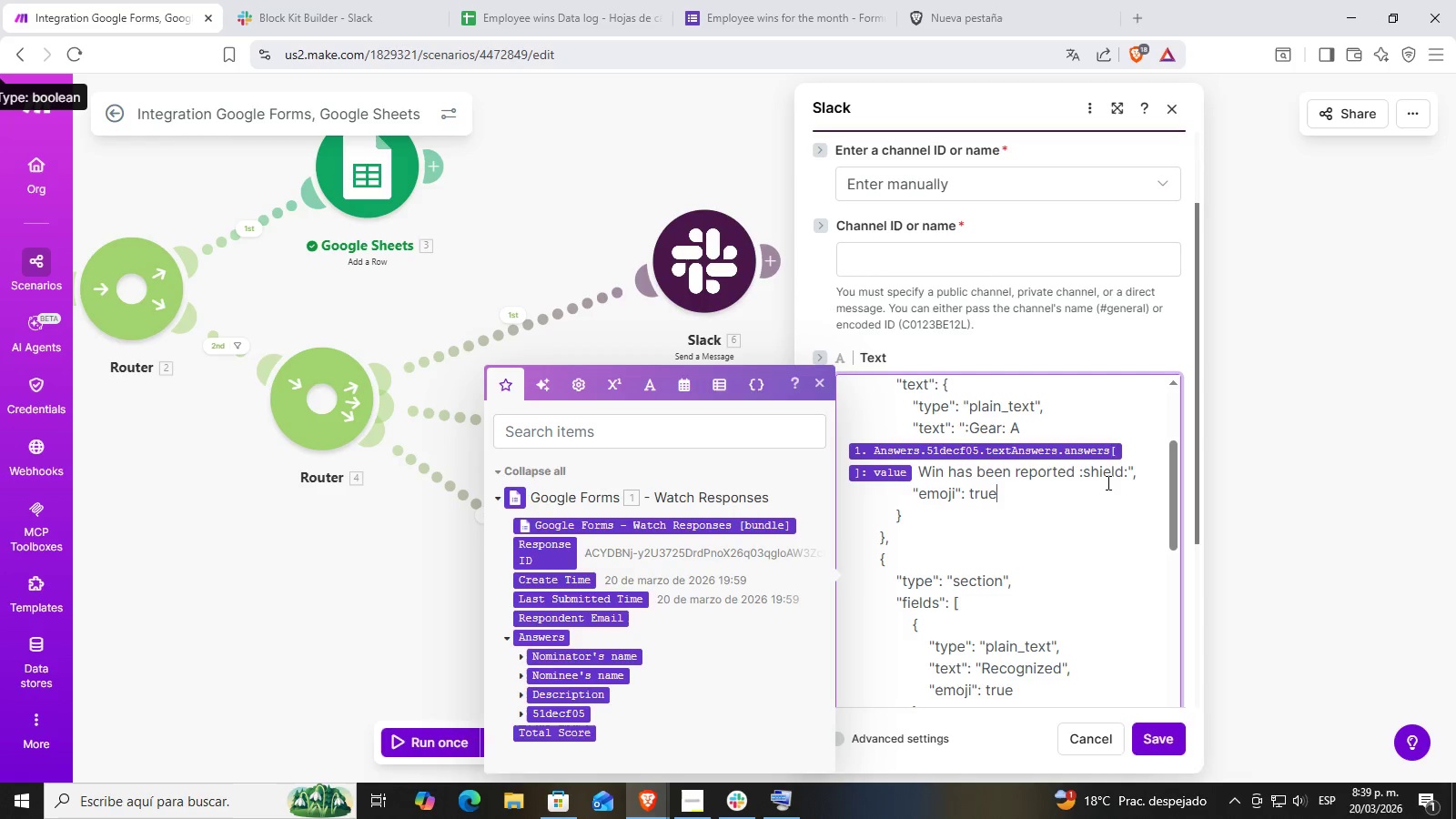 
triple_click([1115, 477])
 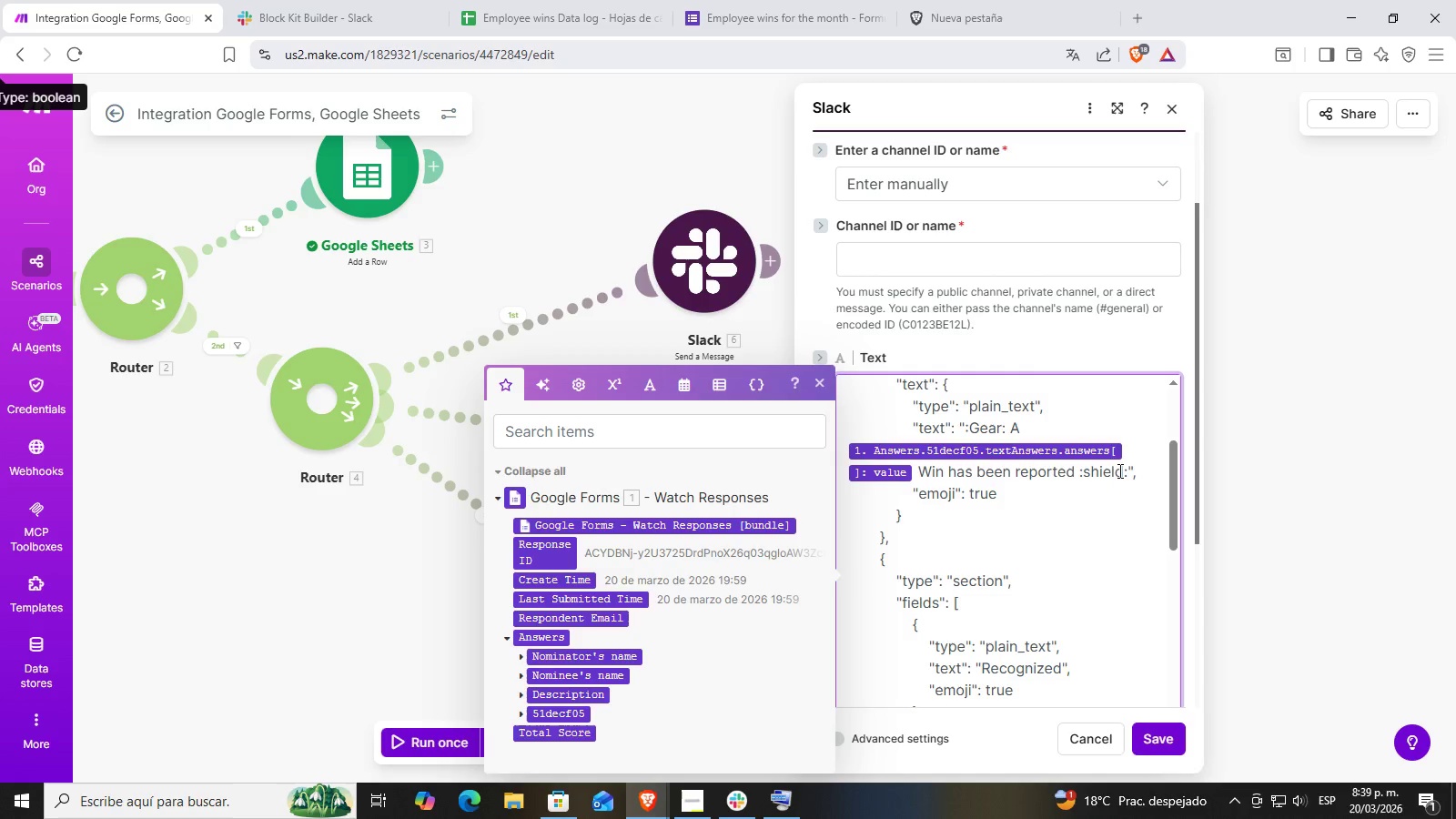 
left_click([1121, 469])
 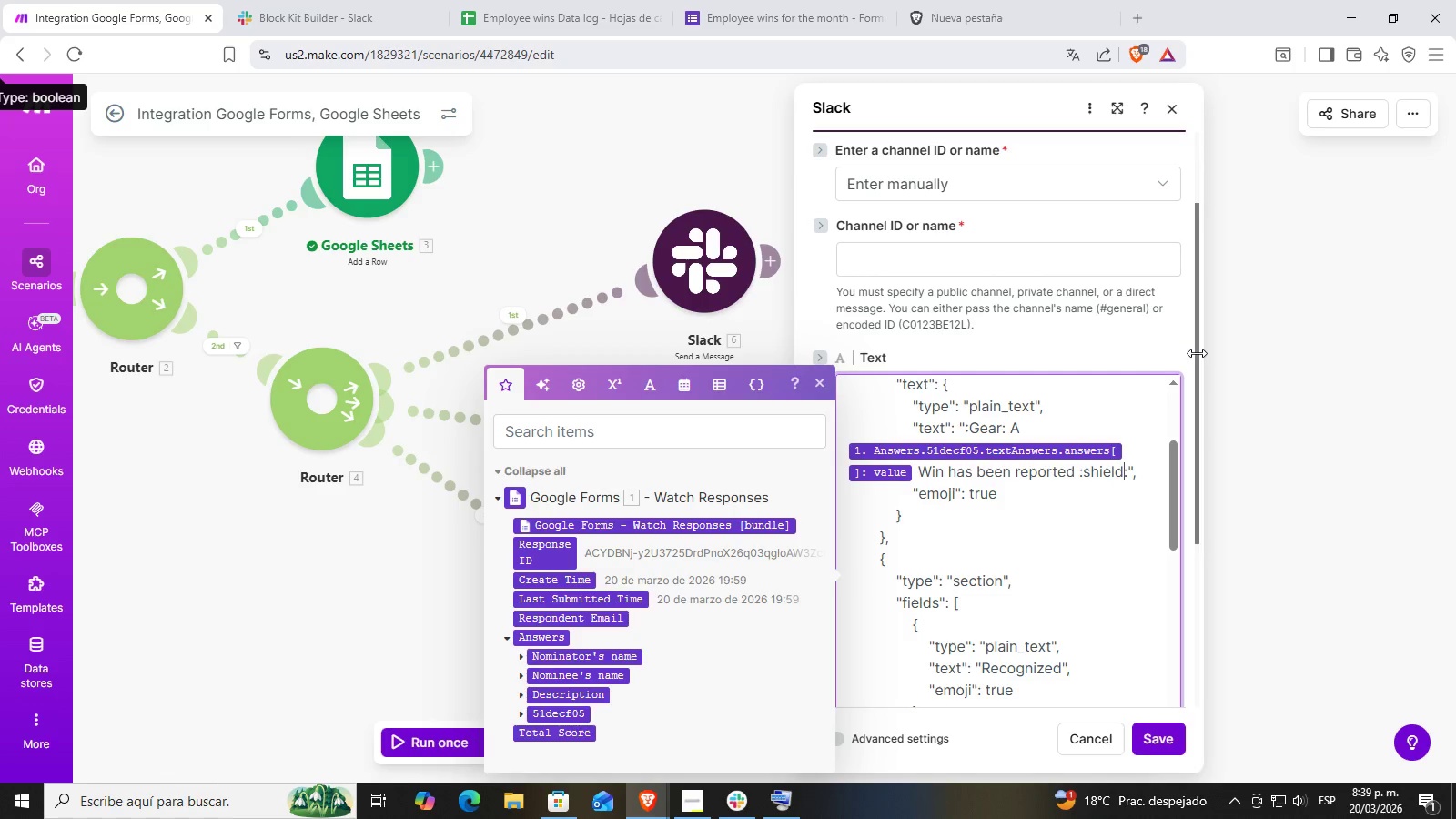 
key(Backspace)
key(Backspace)
key(Backspace)
key(Backspace)
key(Backspace)
key(Backspace)
type(H)
key(Backspace)
type(Gear)
 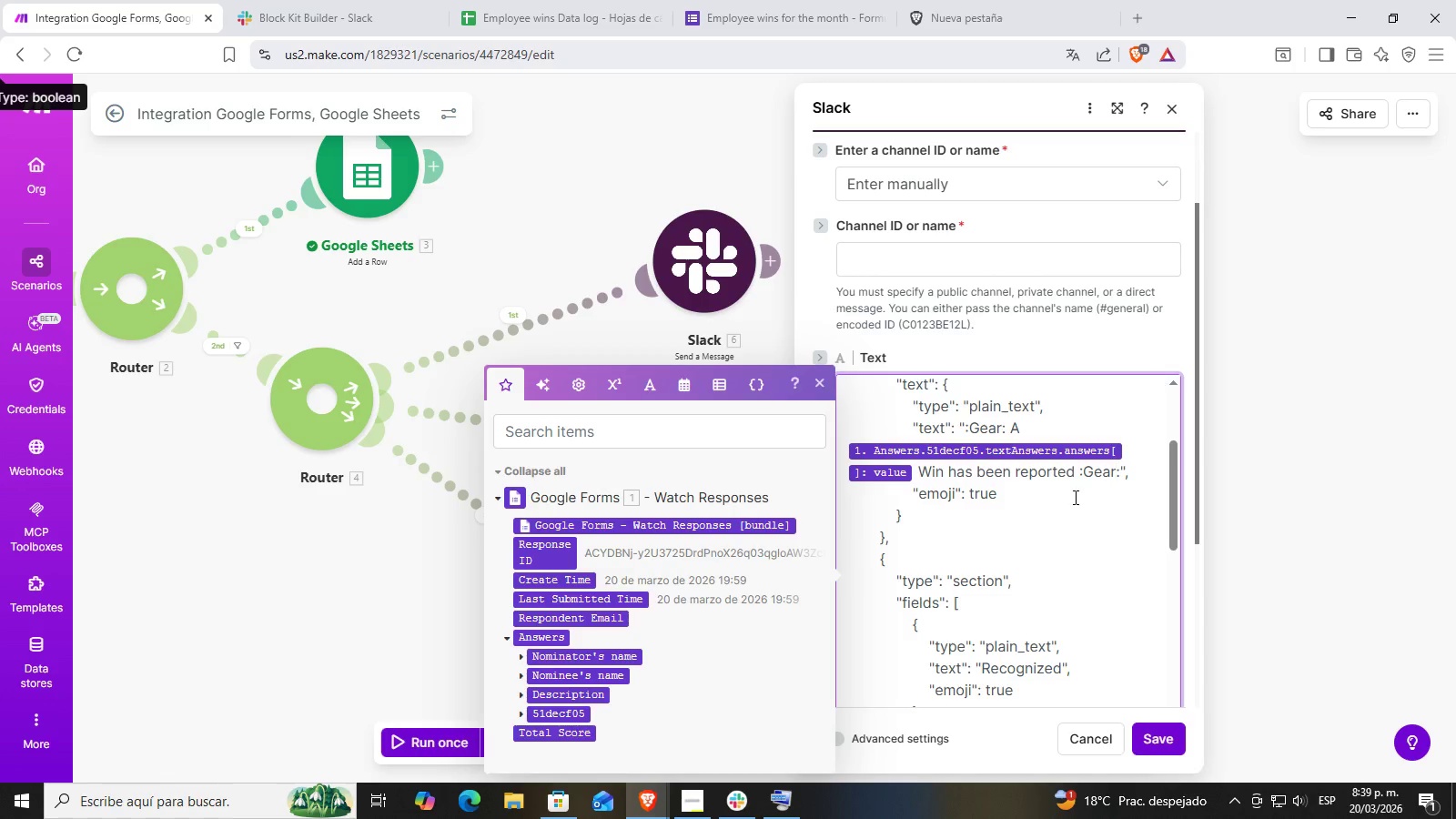 
left_click([1046, 528])
 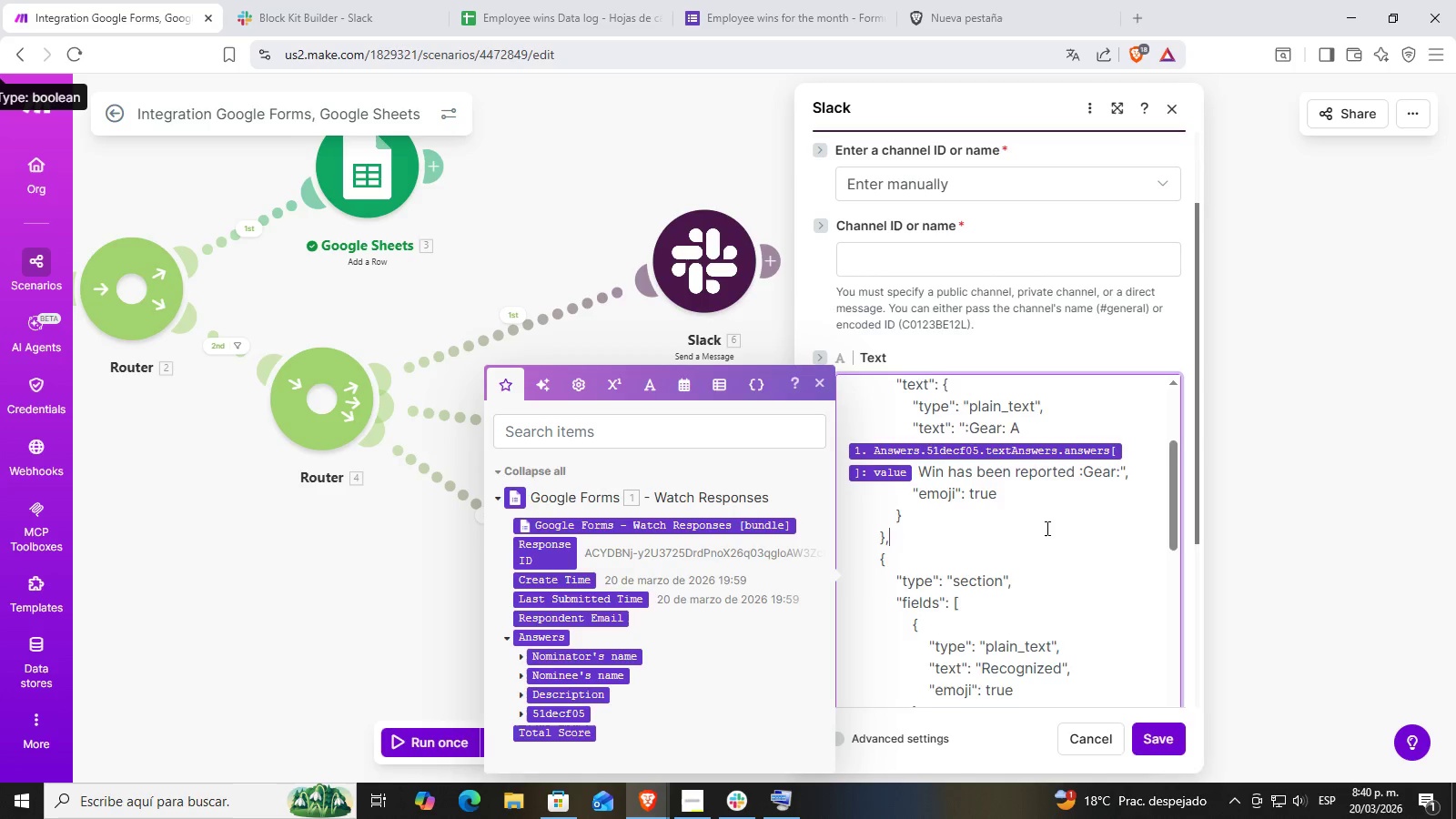 
scroll: coordinate [1054, 563], scroll_direction: down, amount: 11.0
 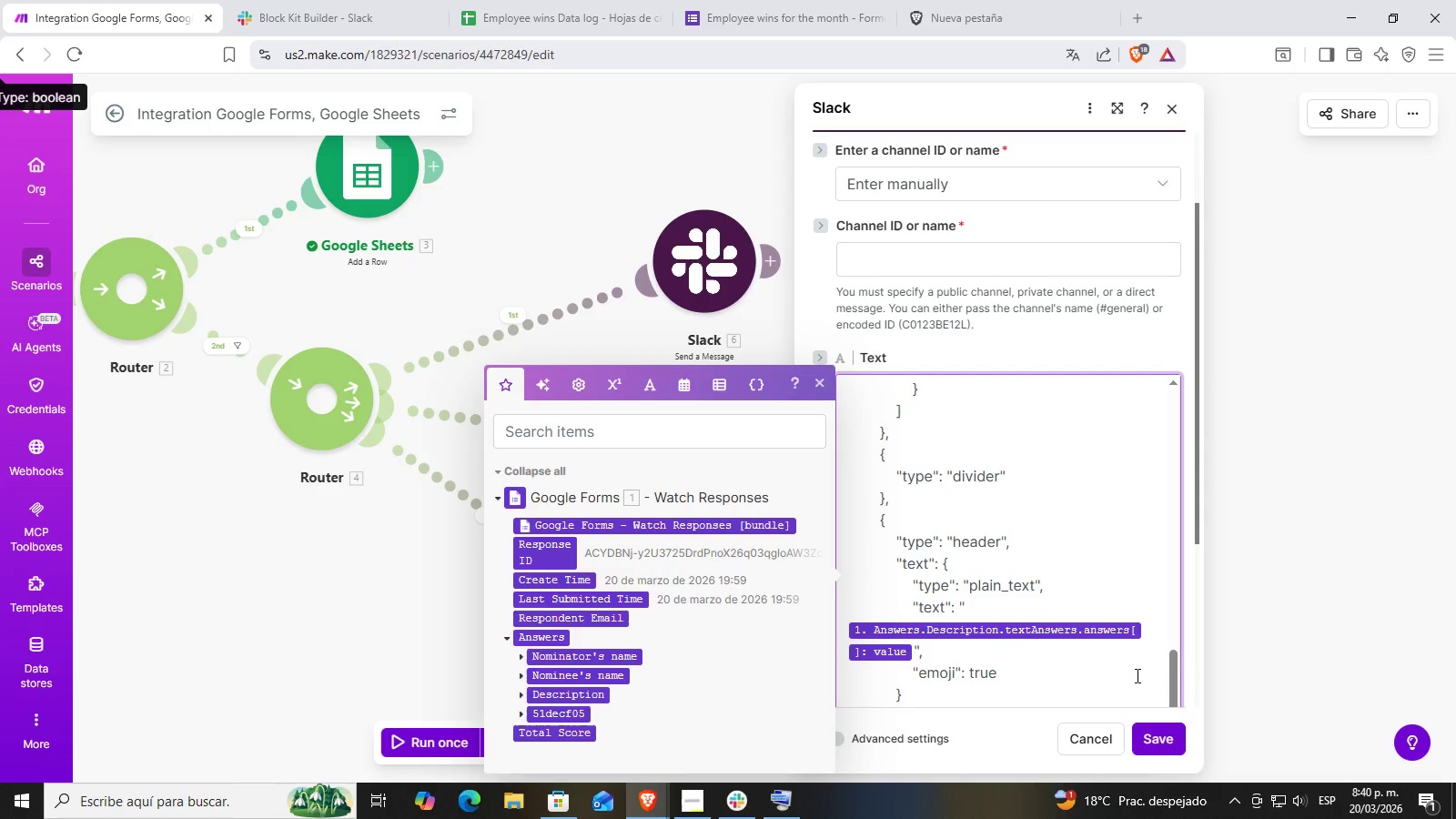 
scroll: coordinate [1083, 622], scroll_direction: up, amount: 2.0
 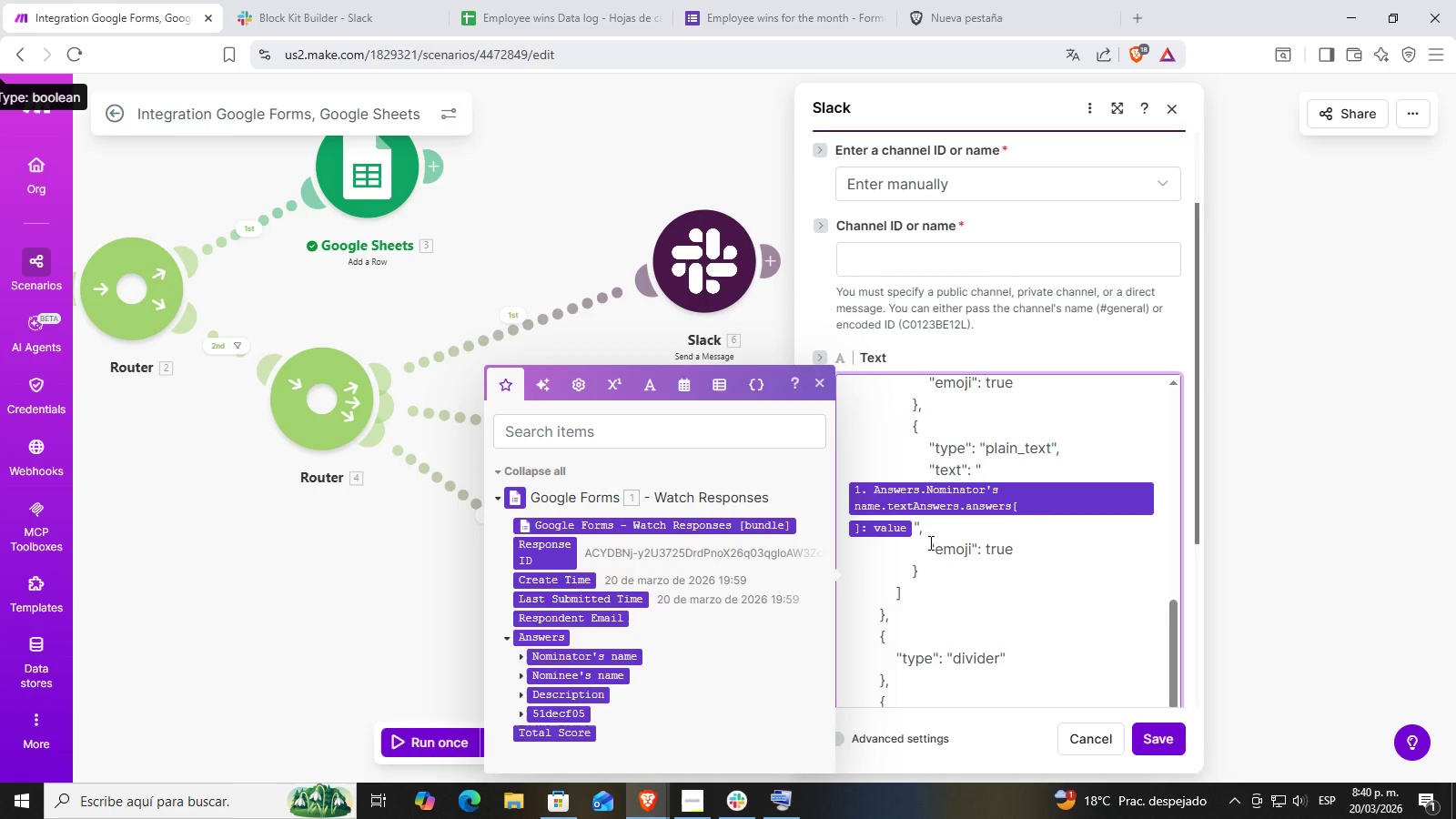 
scroll: coordinate [1027, 632], scroll_direction: down, amount: 6.0
 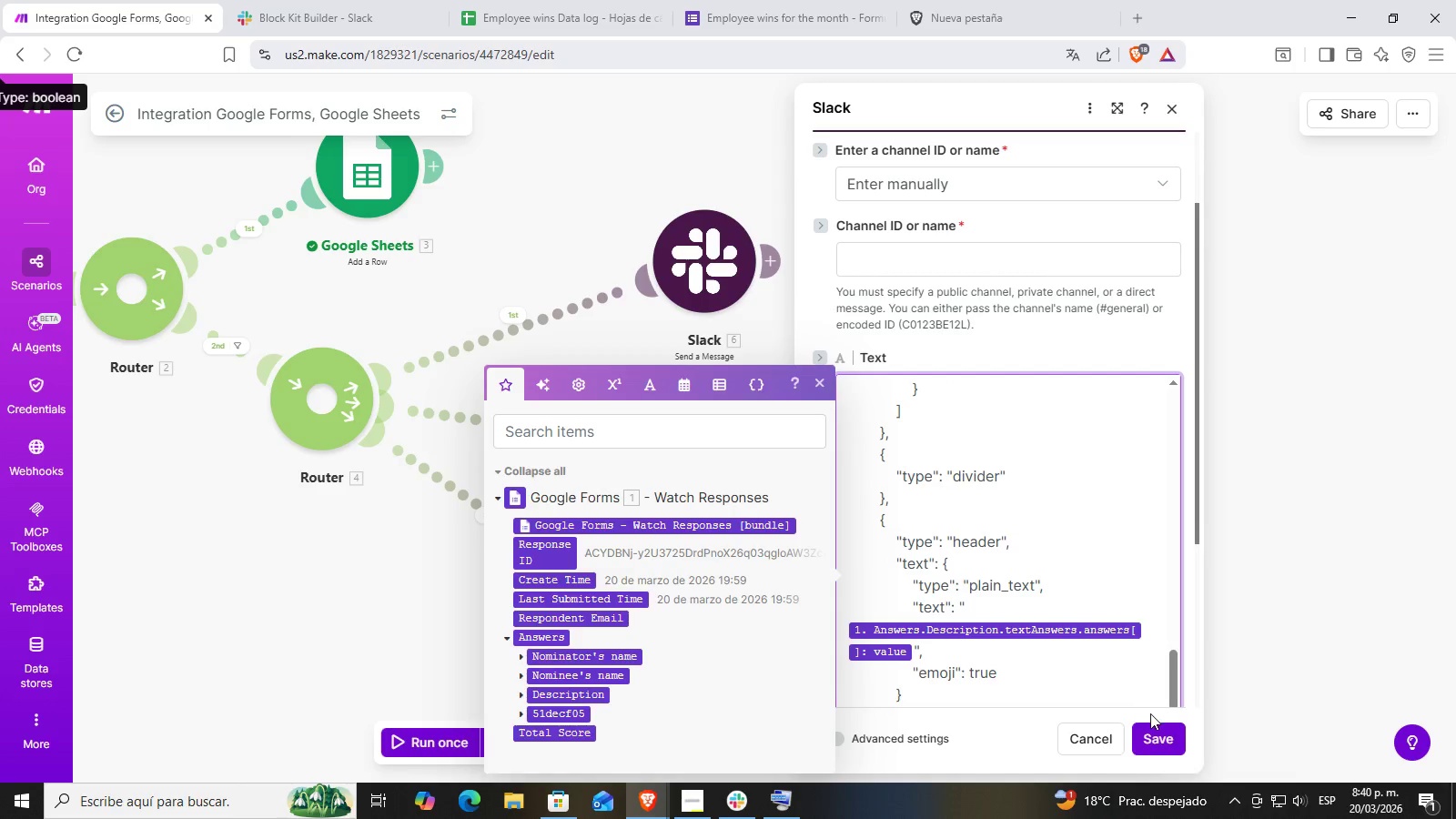 
left_click([1164, 742])
 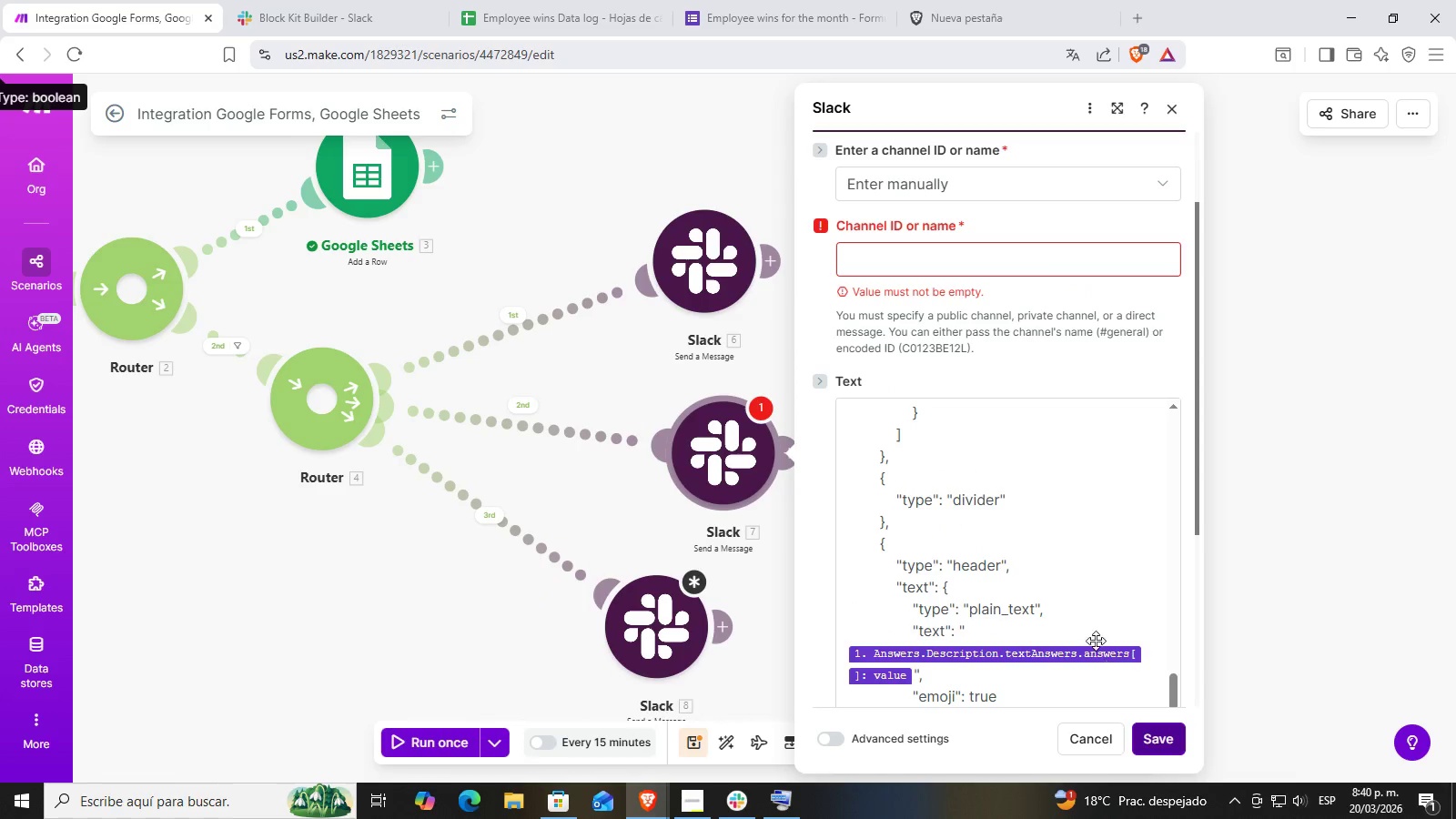 
scroll: coordinate [1089, 613], scroll_direction: up, amount: 3.0
 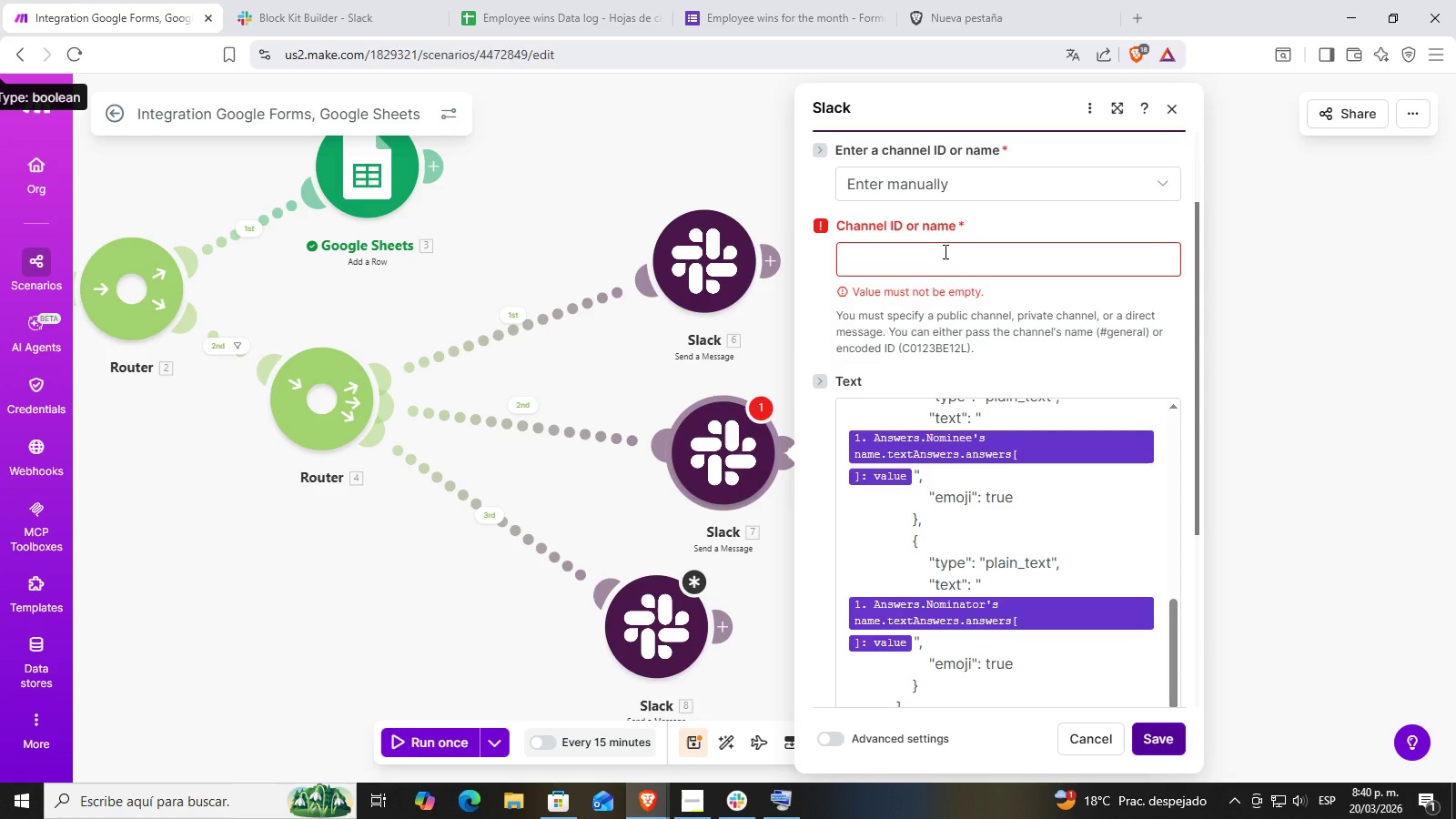 
left_click([947, 268])
 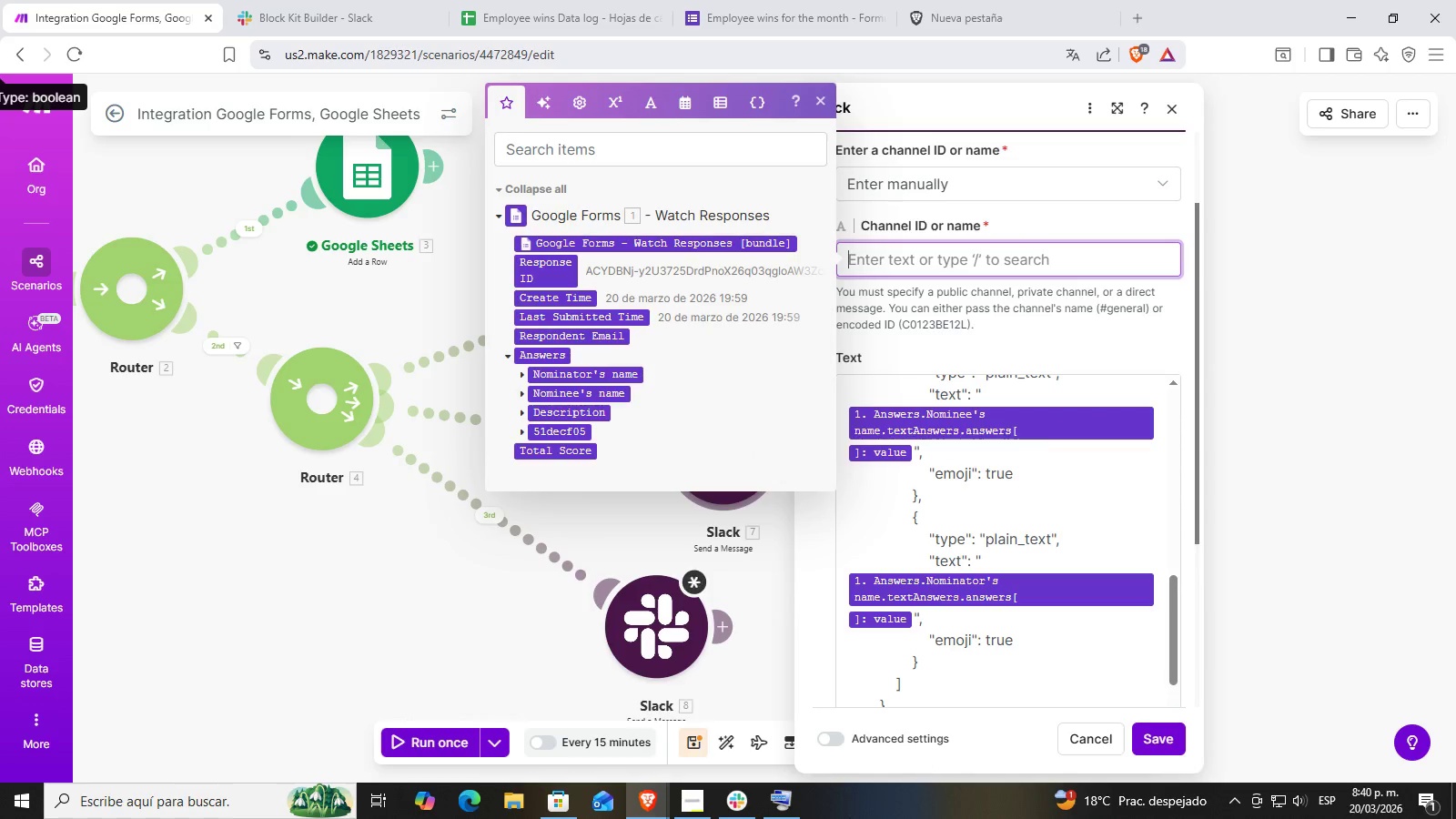 
left_click([742, 810])
 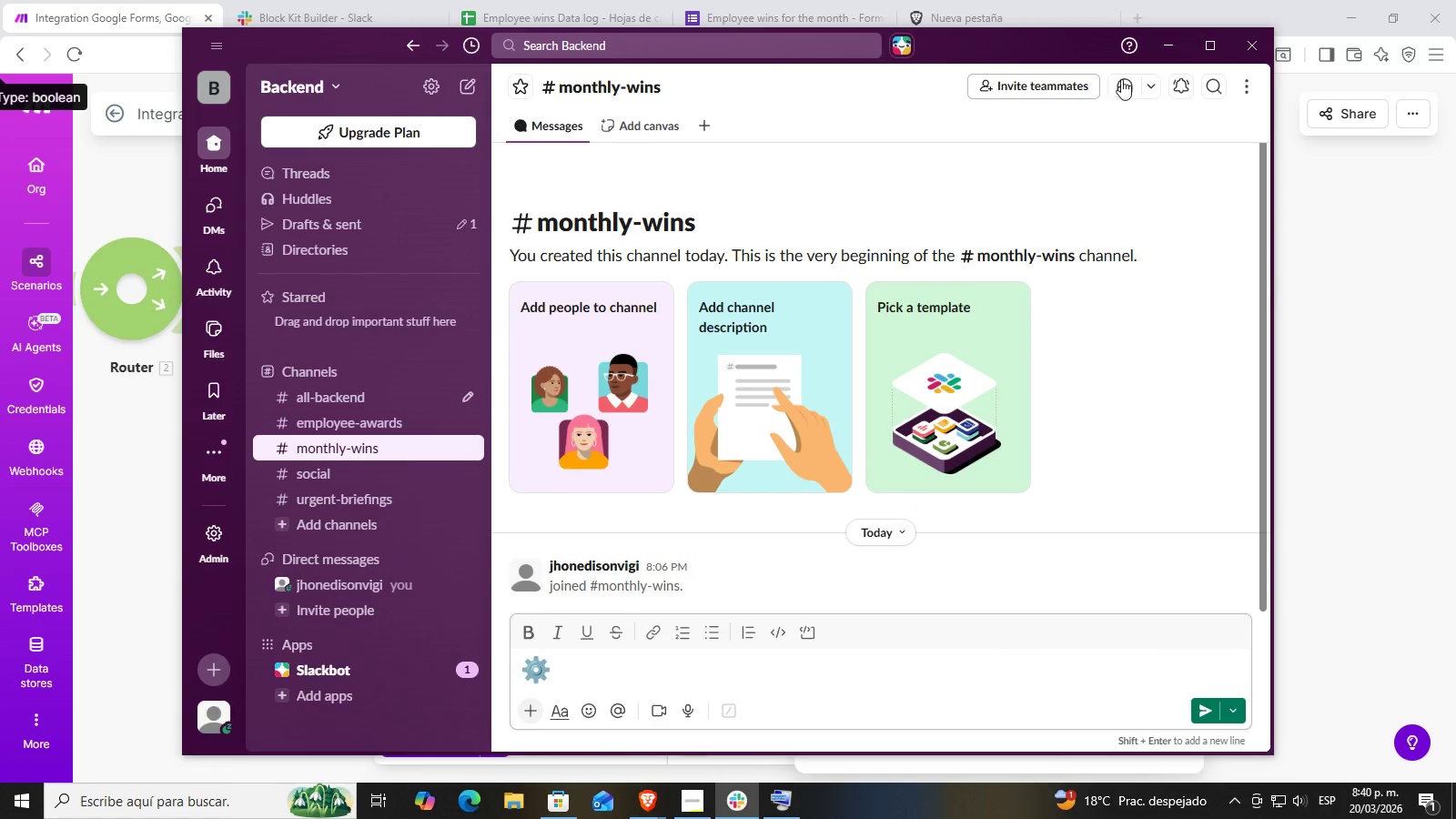 
scroll: coordinate [668, 569], scroll_direction: down, amount: 4.0
 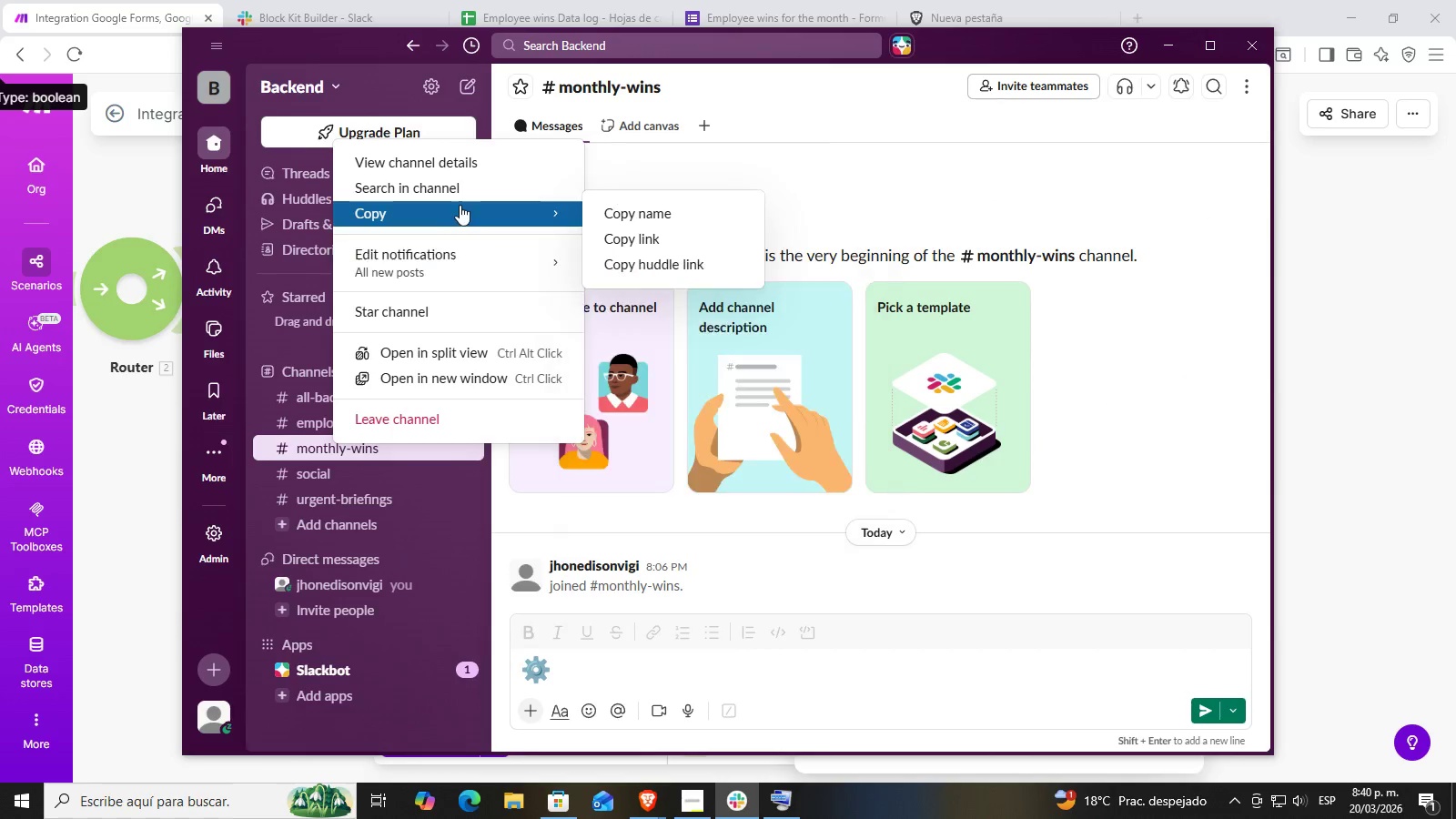 
wait(6.58)
 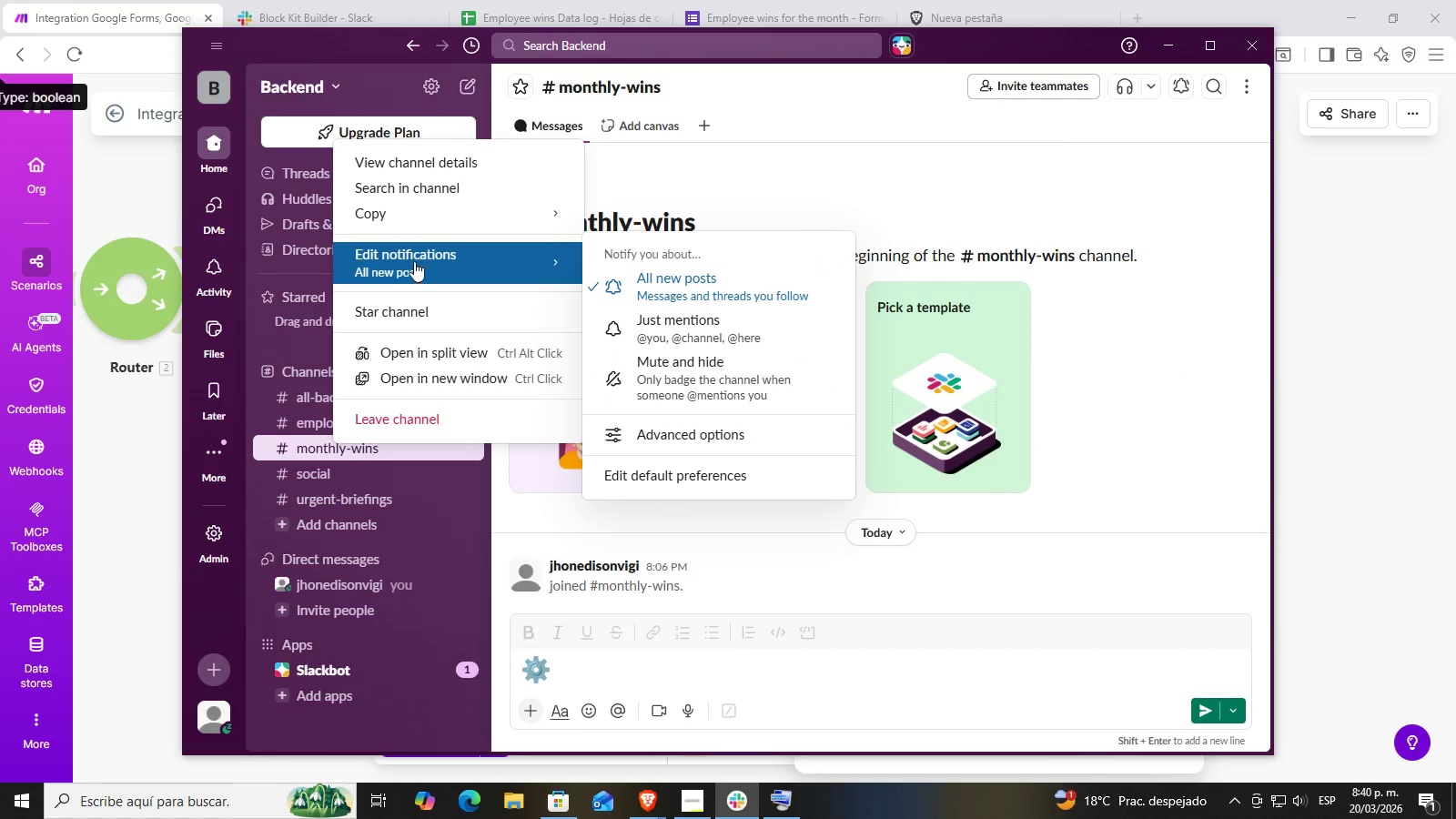 
scroll: coordinate [588, 634], scroll_direction: down, amount: 6.0
 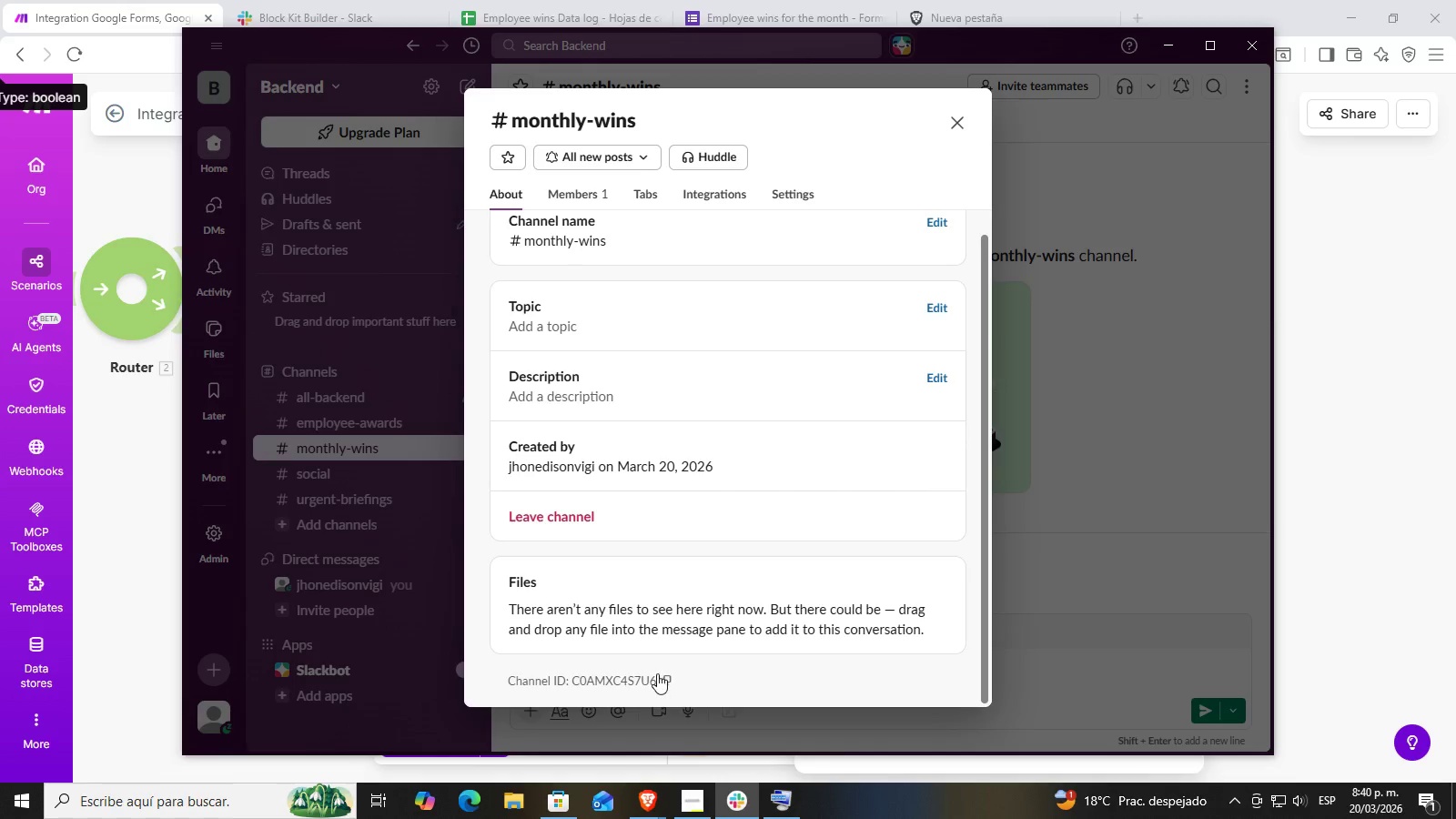 
left_click([669, 681])
 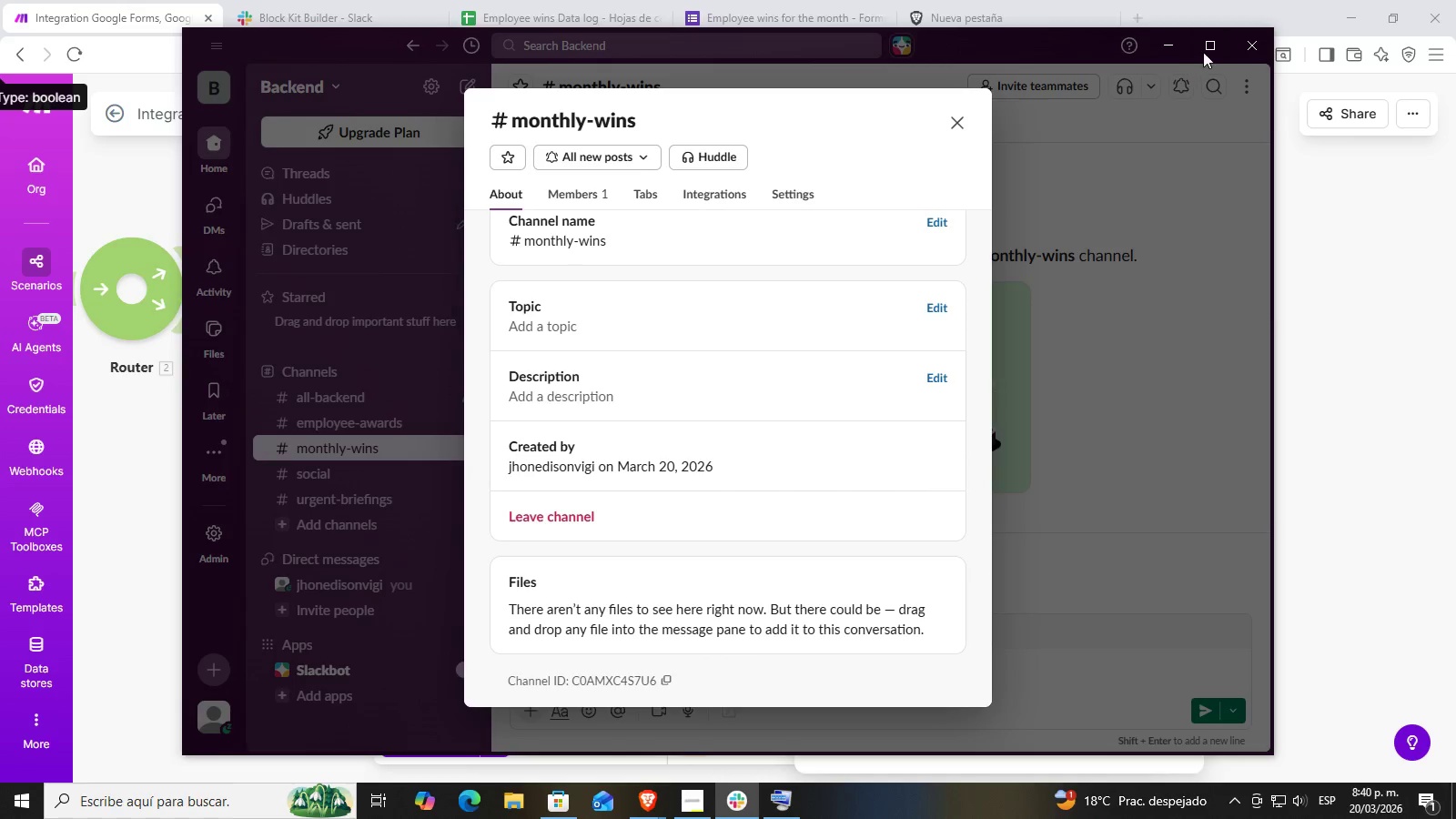 
left_click([1165, 45])
 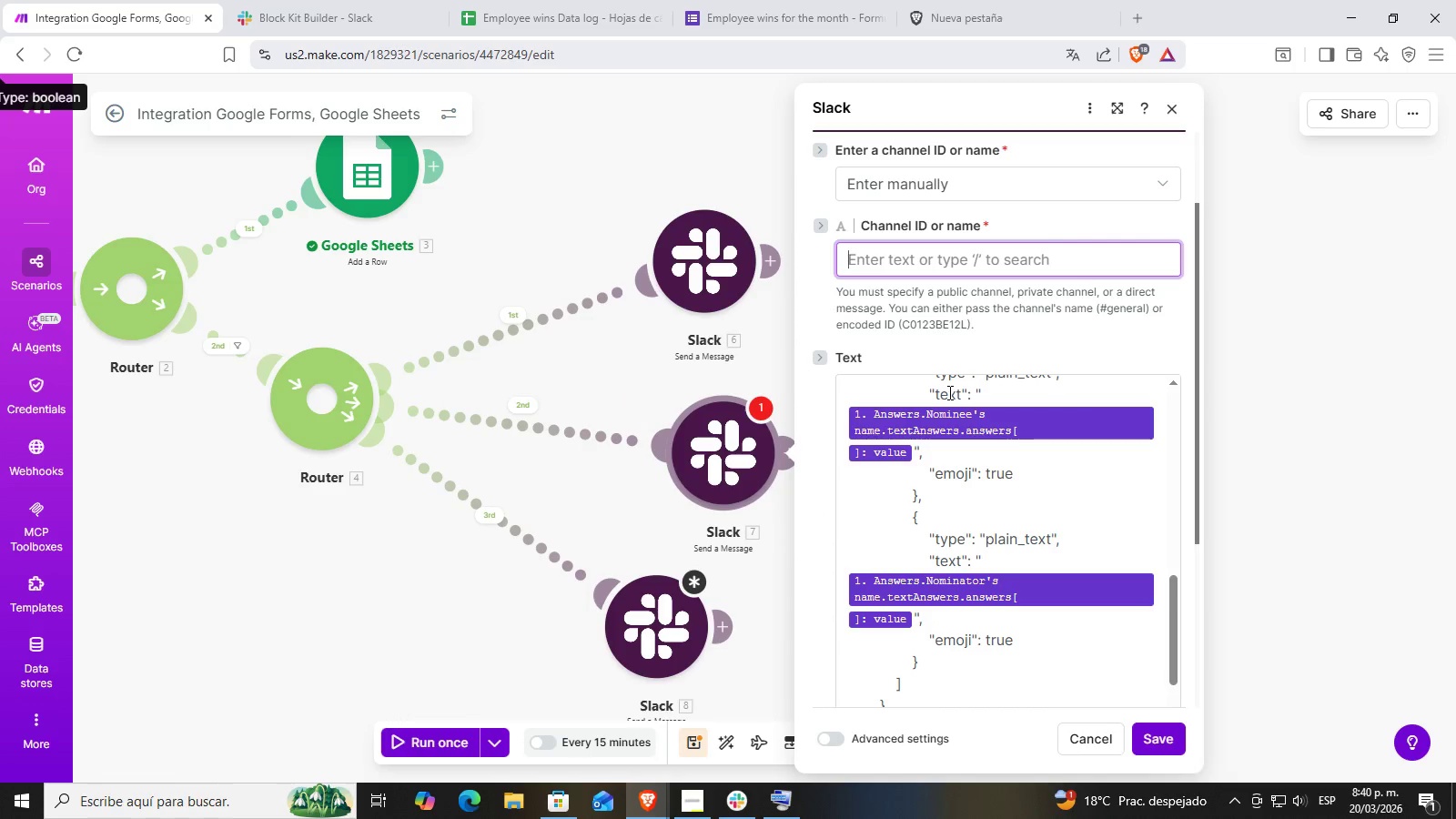 
left_click([950, 262])
 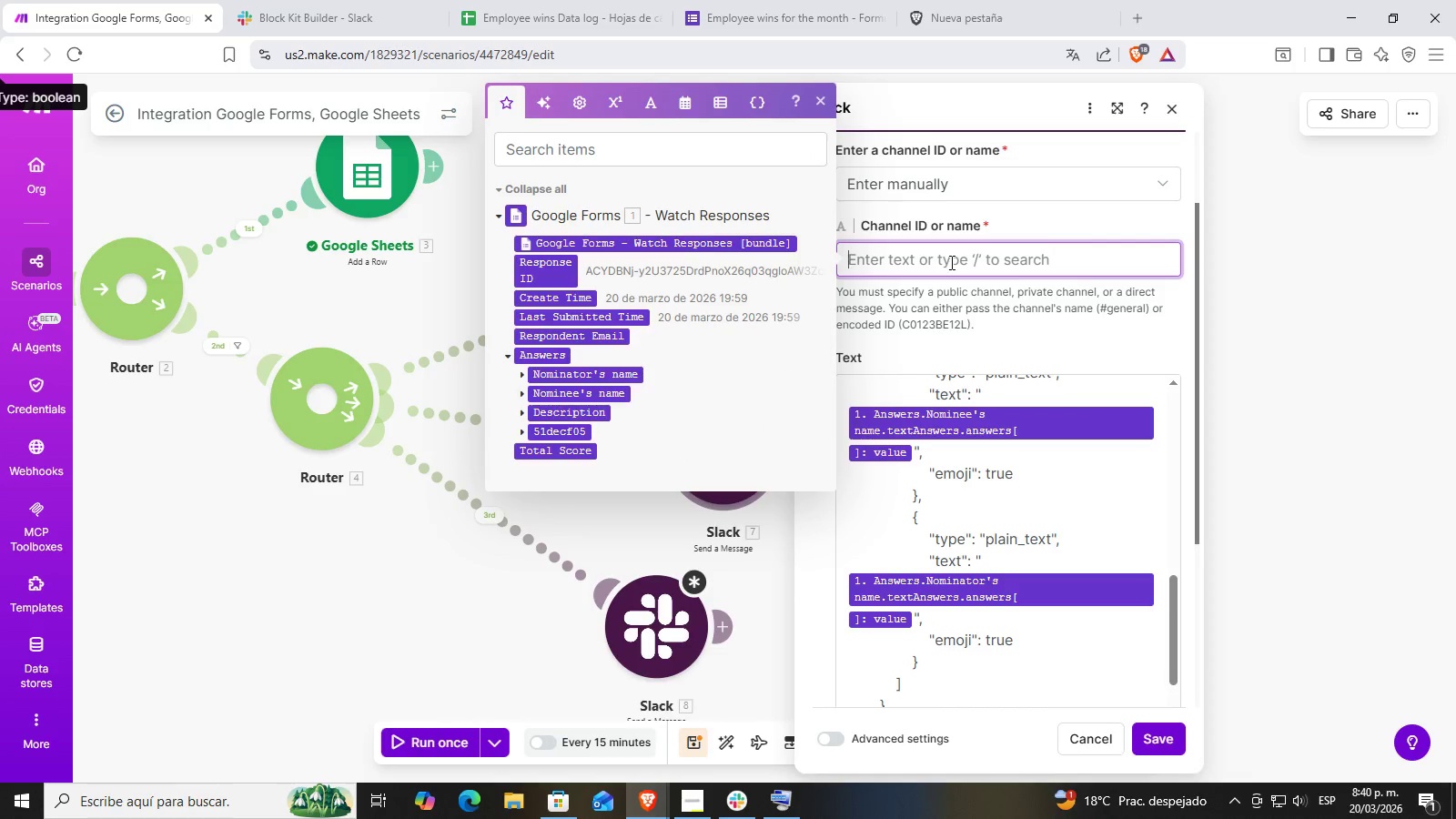 
key(Control+ControlLeft)
 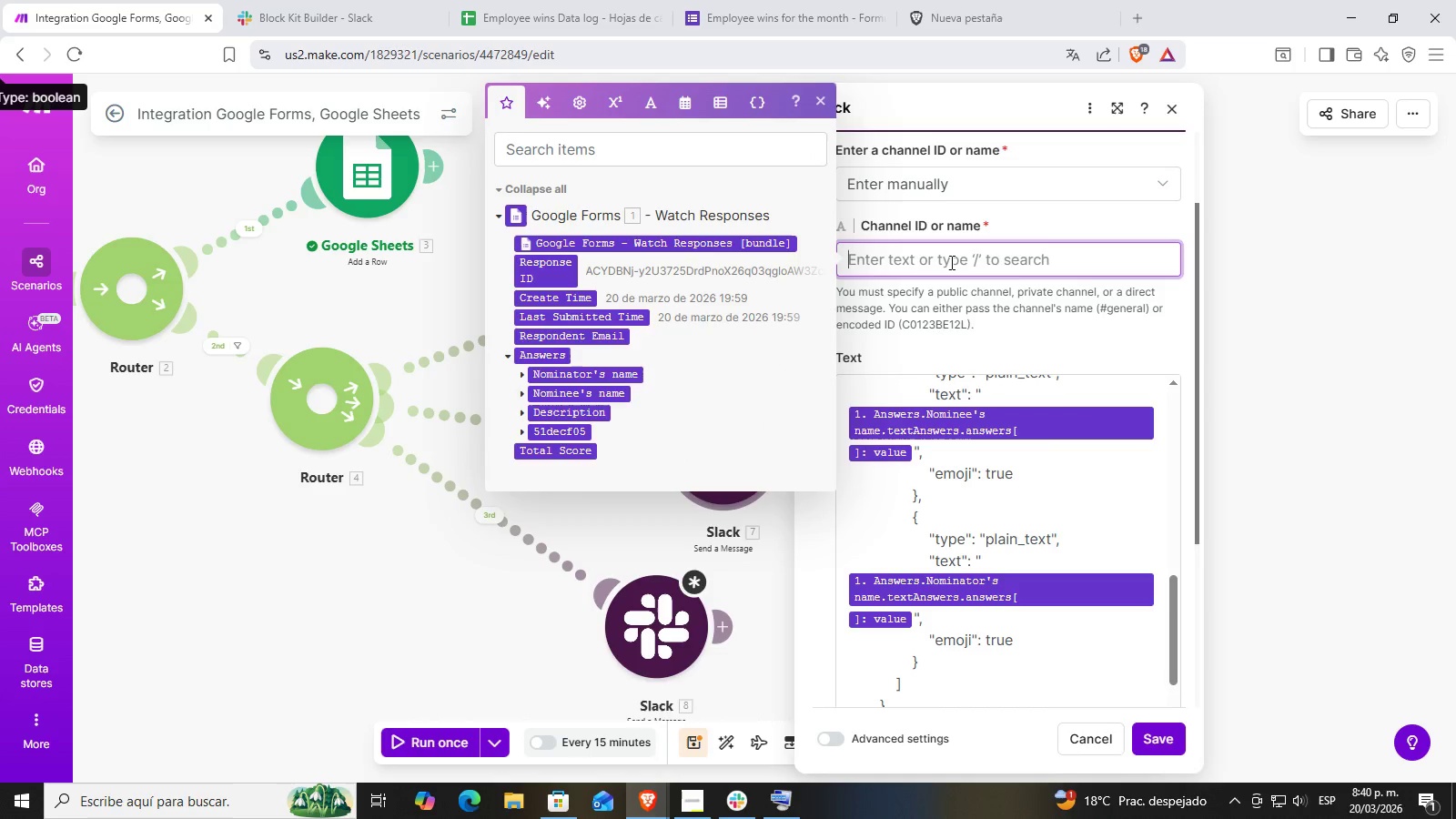 
key(Control+V)
 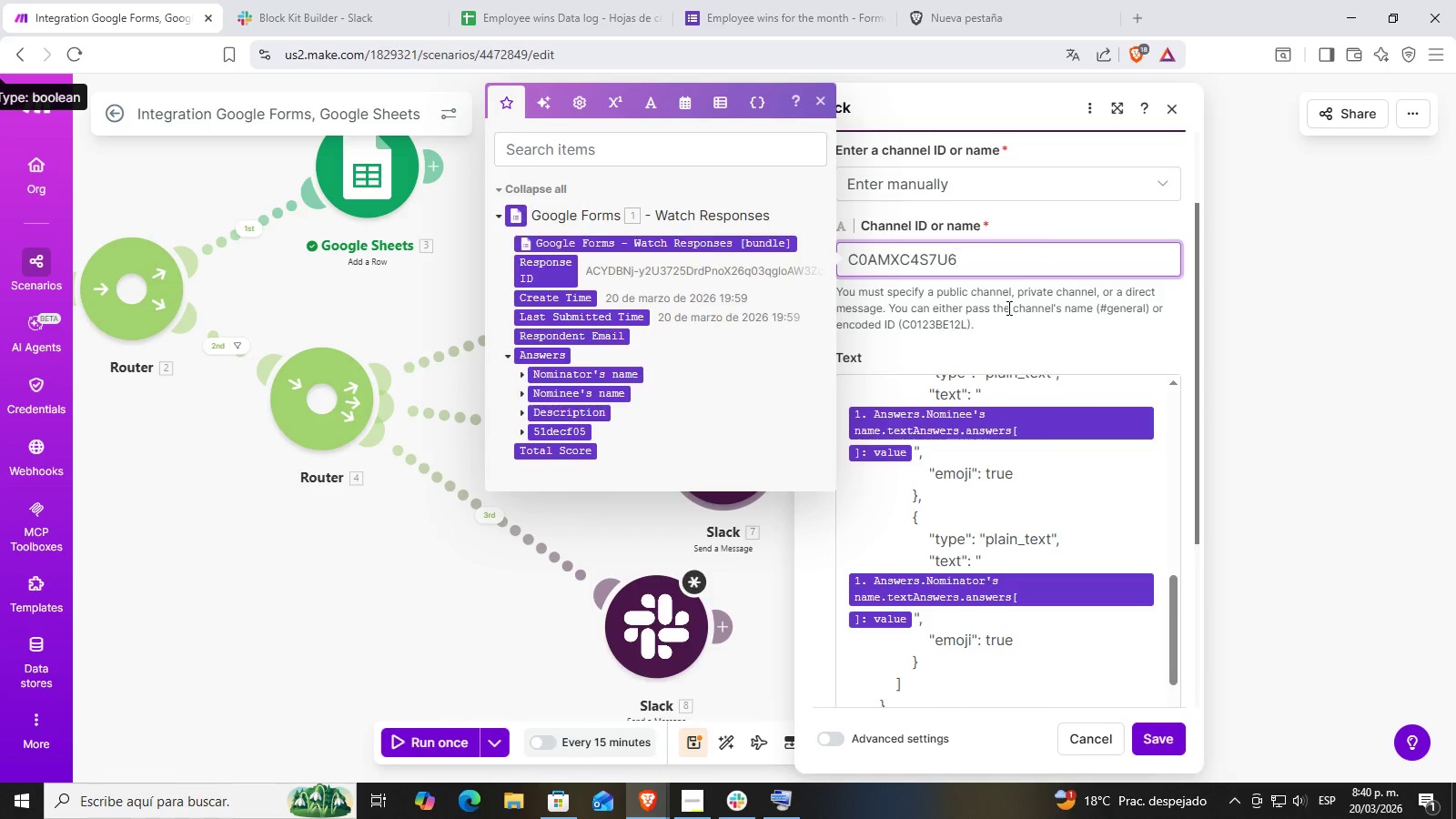 
left_click([1007, 311])
 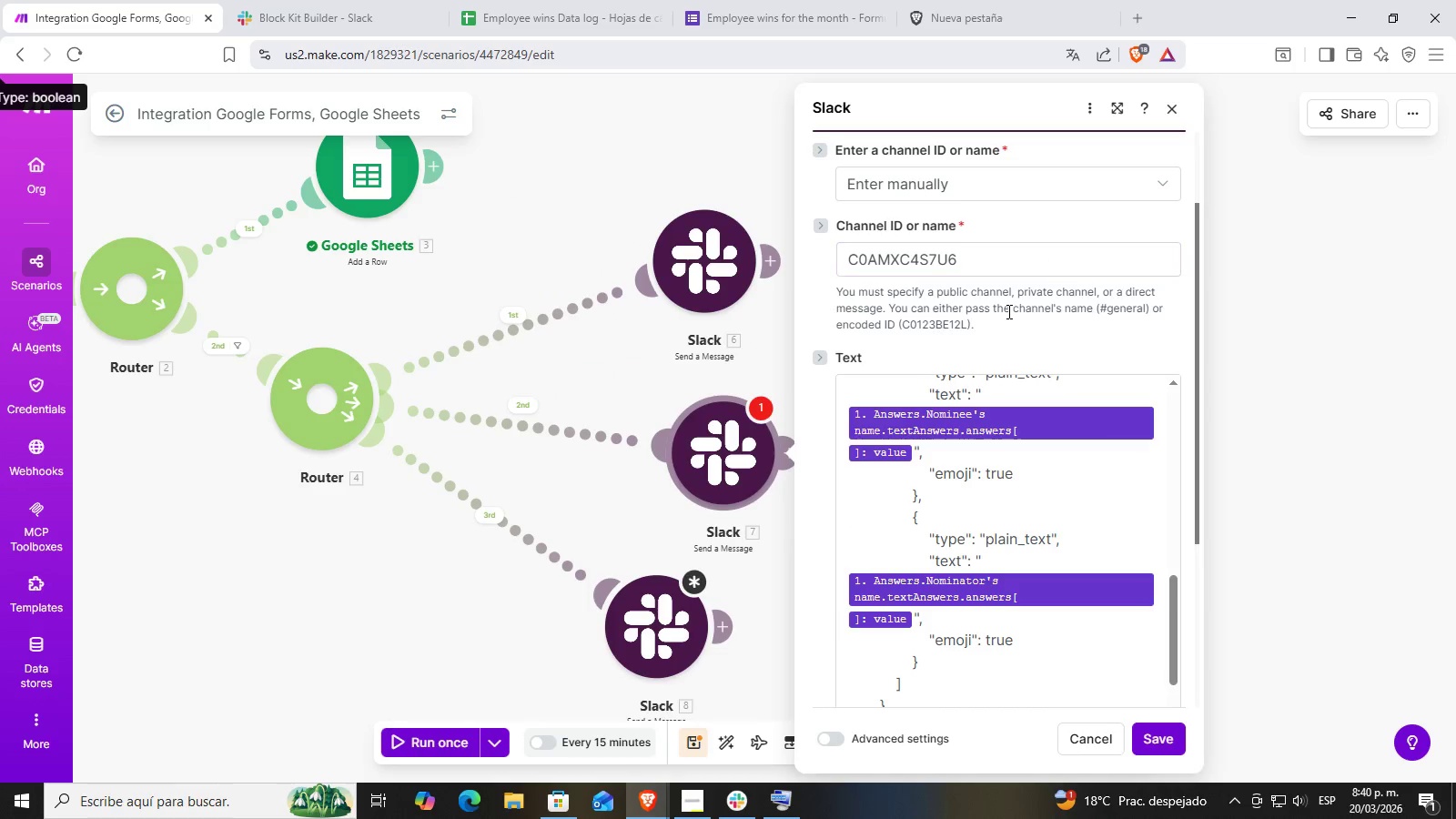 
scroll: coordinate [961, 367], scroll_direction: down, amount: 14.0
 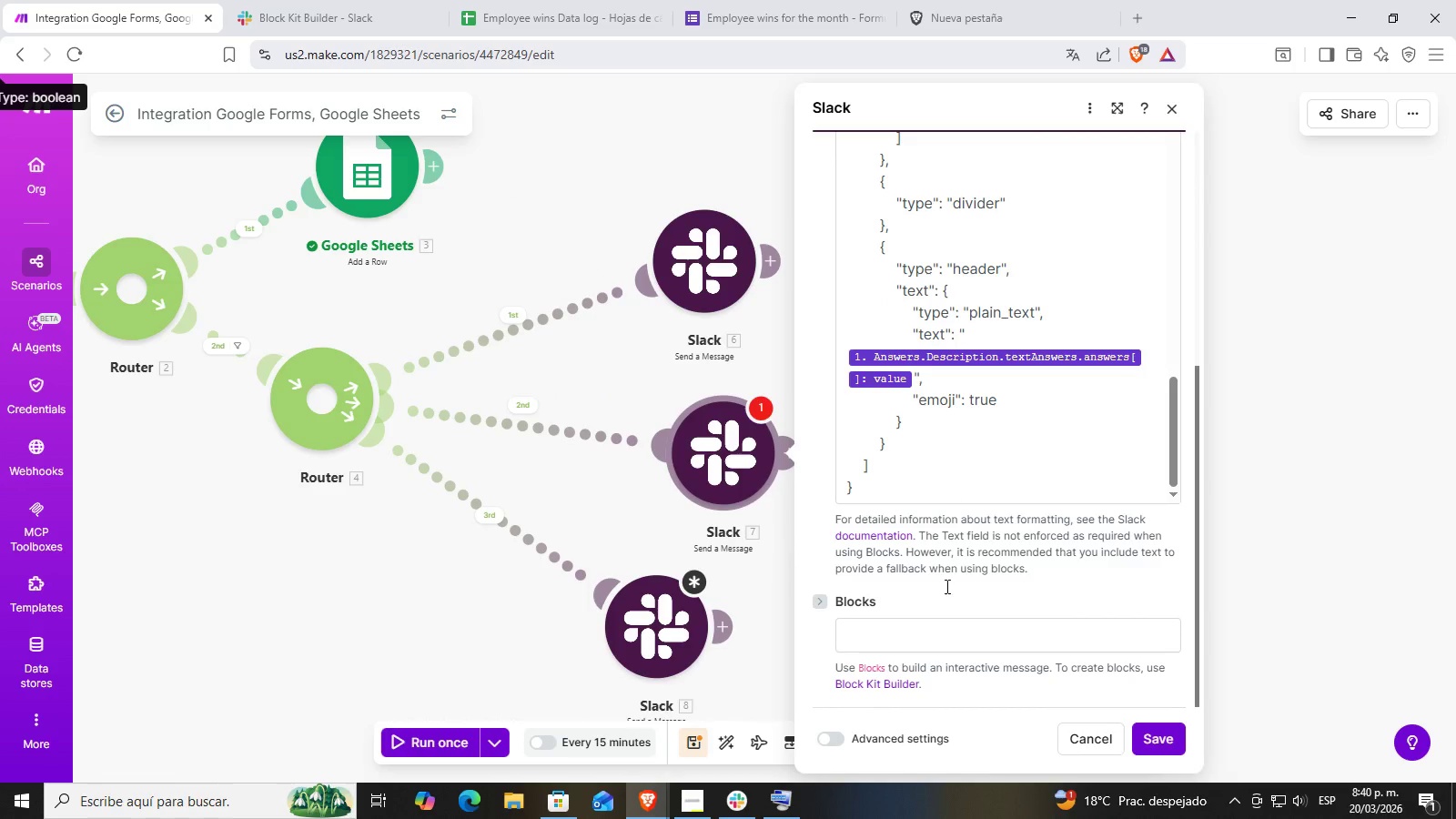 
left_click([951, 576])
 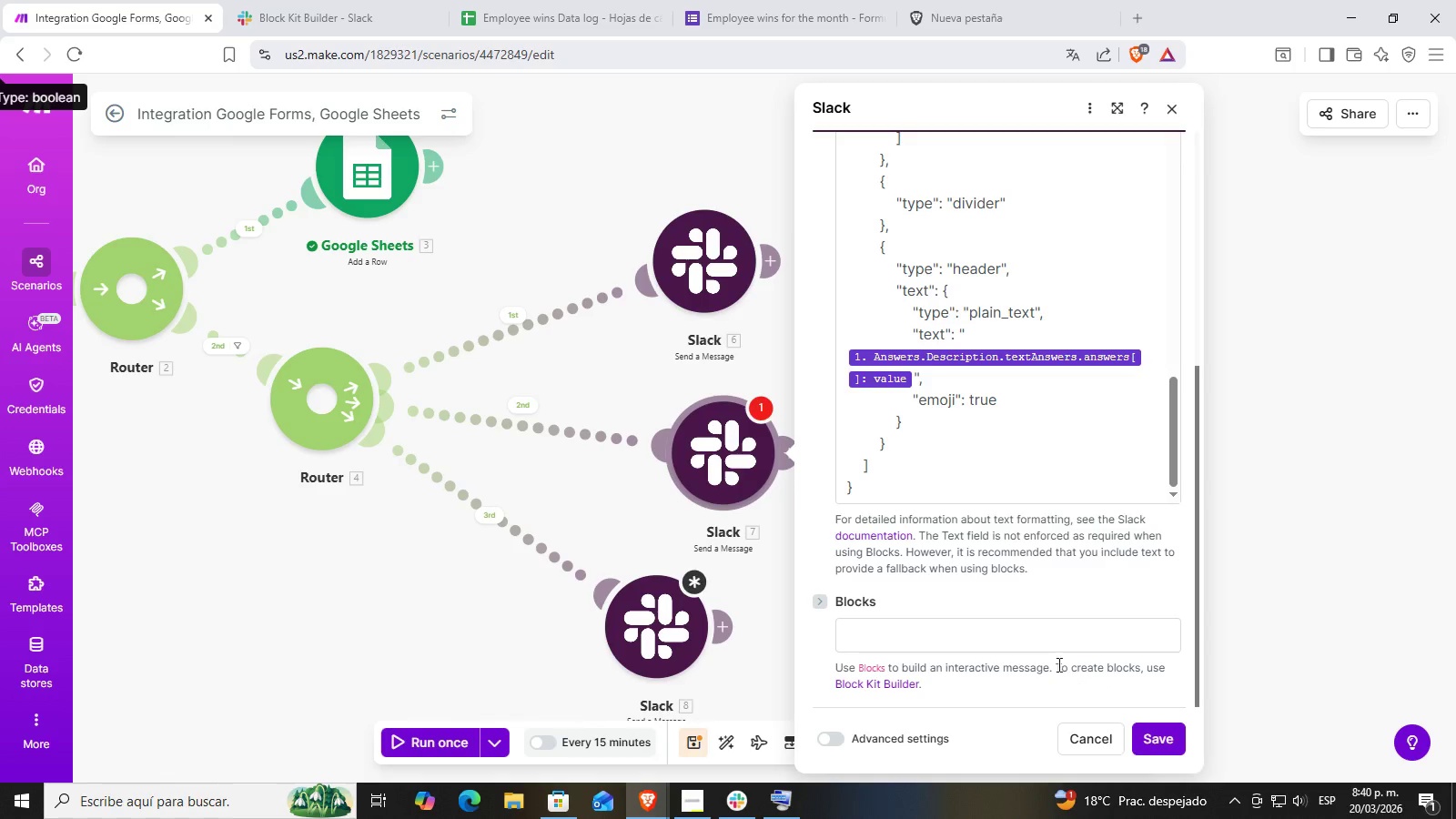 
scroll: coordinate [875, 536], scroll_direction: up, amount: 29.0